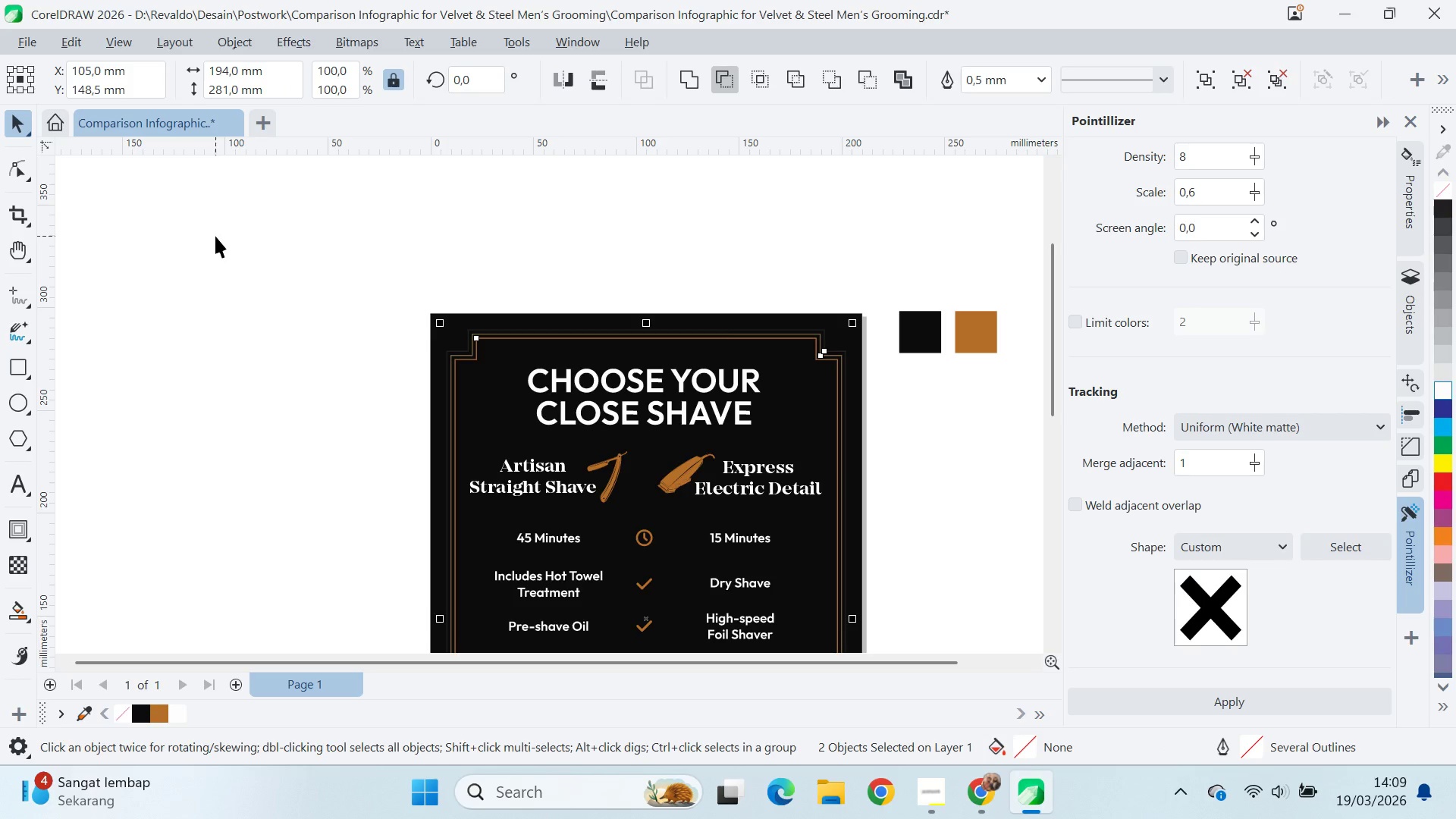 
key(Control+K)
 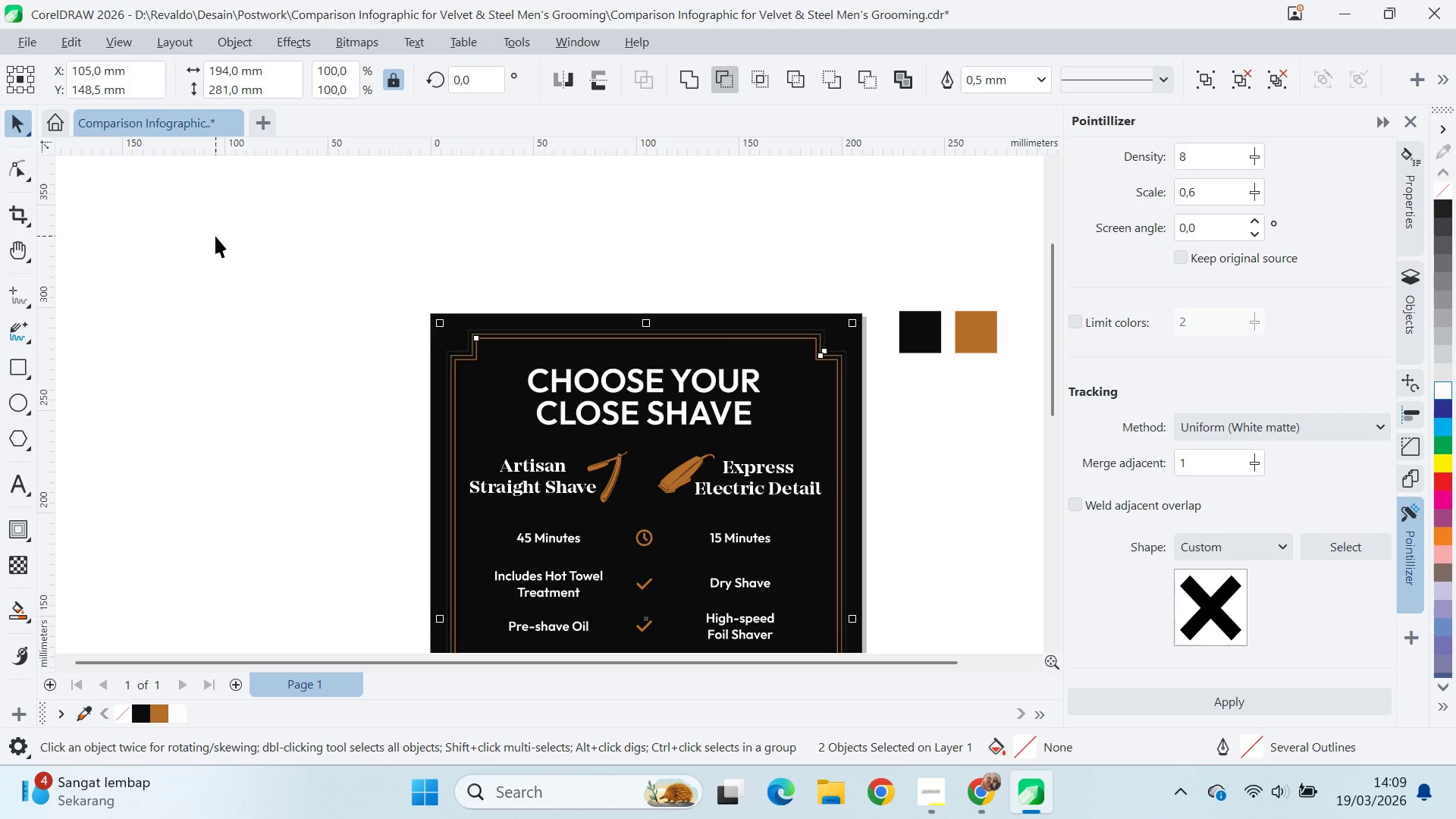 
key(Control+U)
 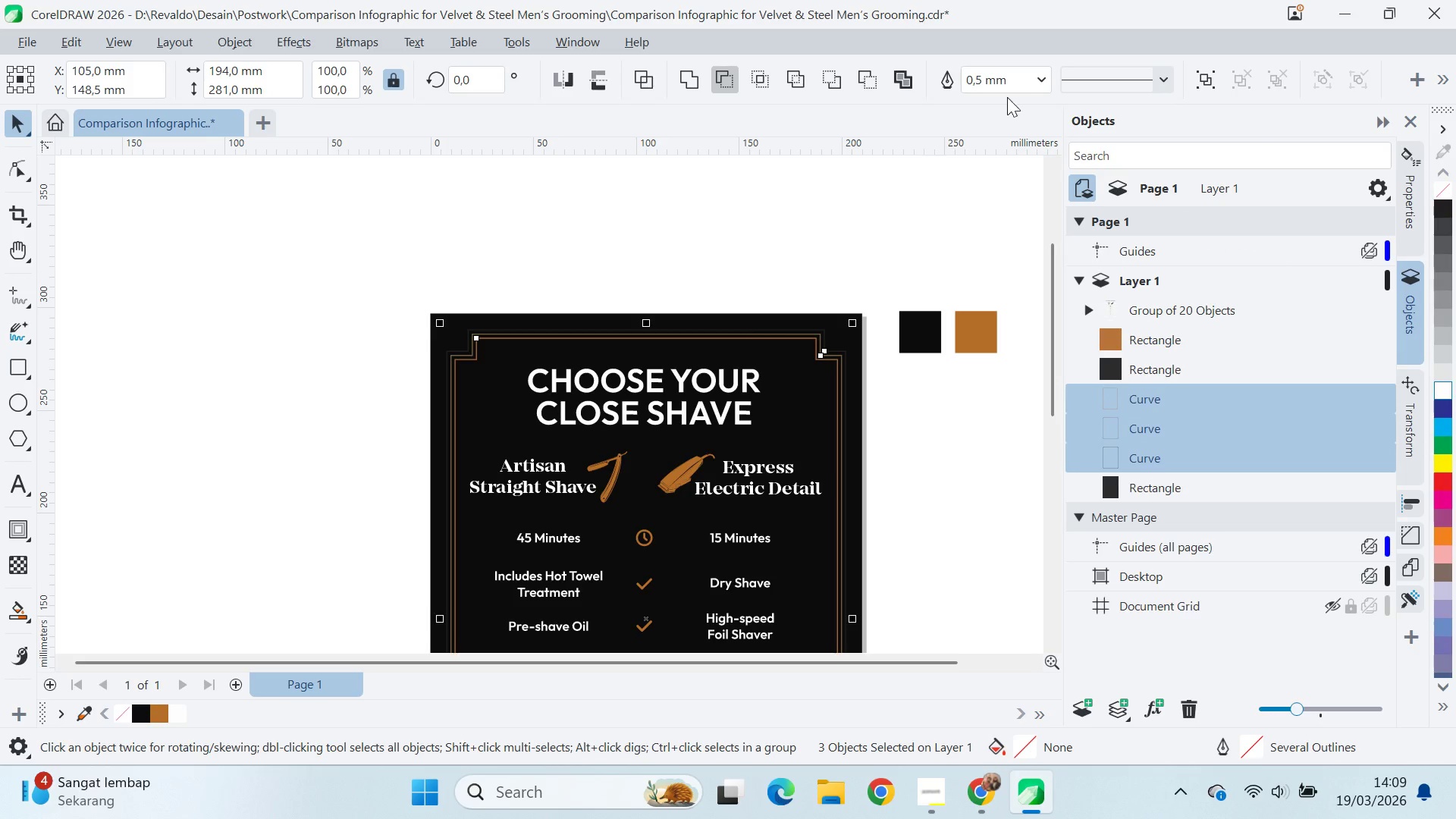 
wait(5.36)
 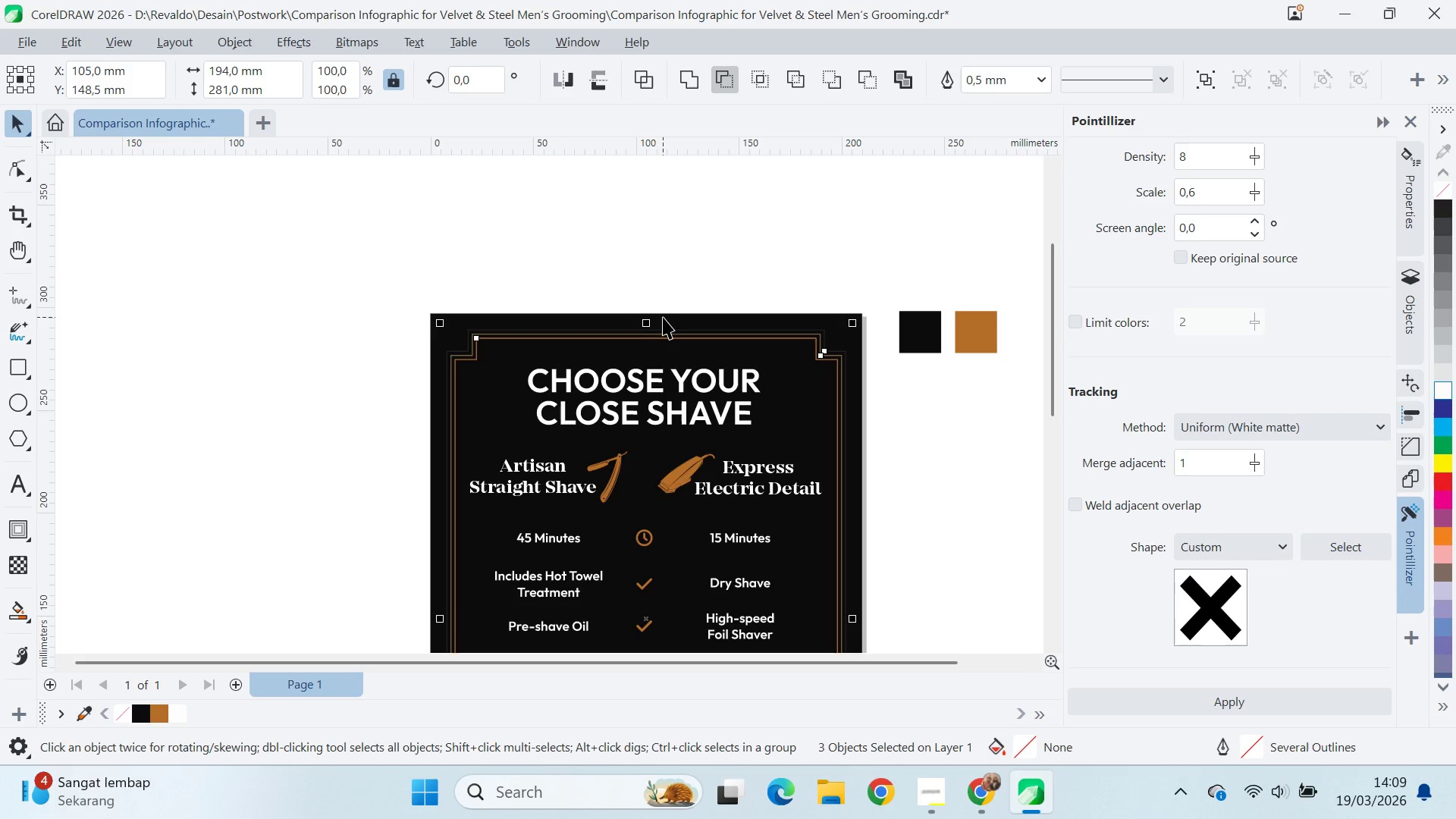 
left_click([982, 361])
 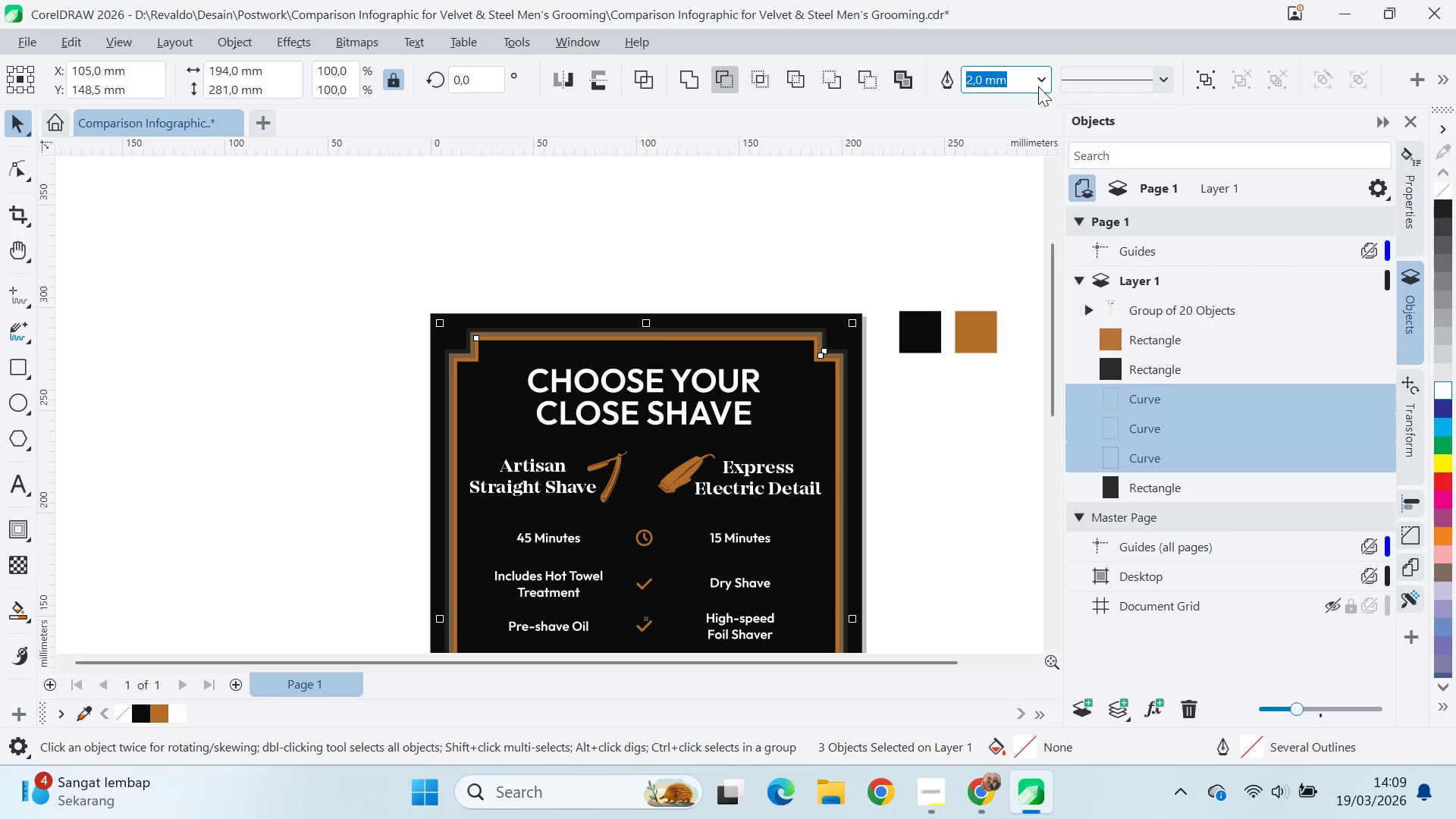 
triple_click([1038, 89])
 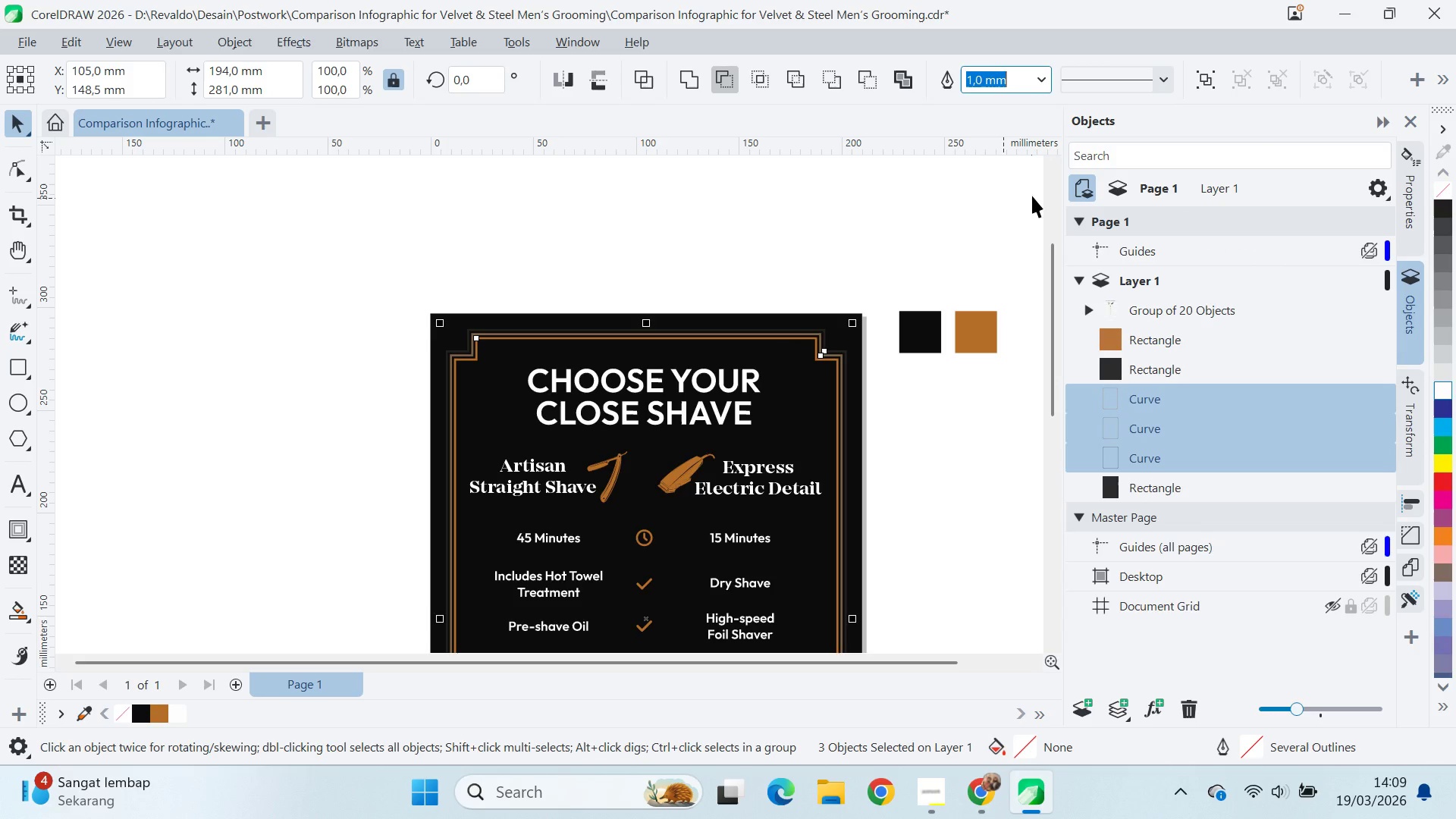 
left_click([1044, 76])
 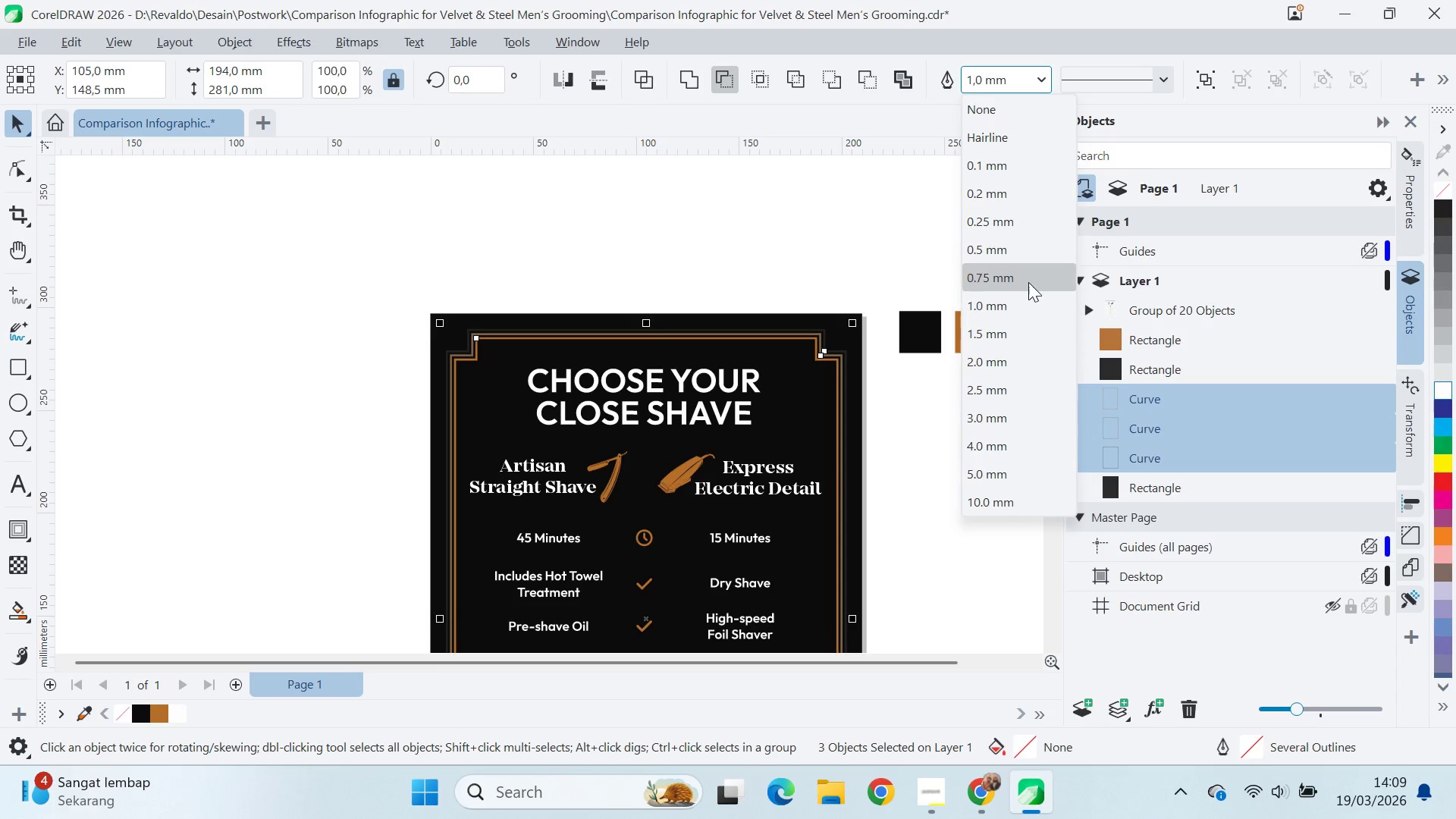 
left_click([1028, 280])
 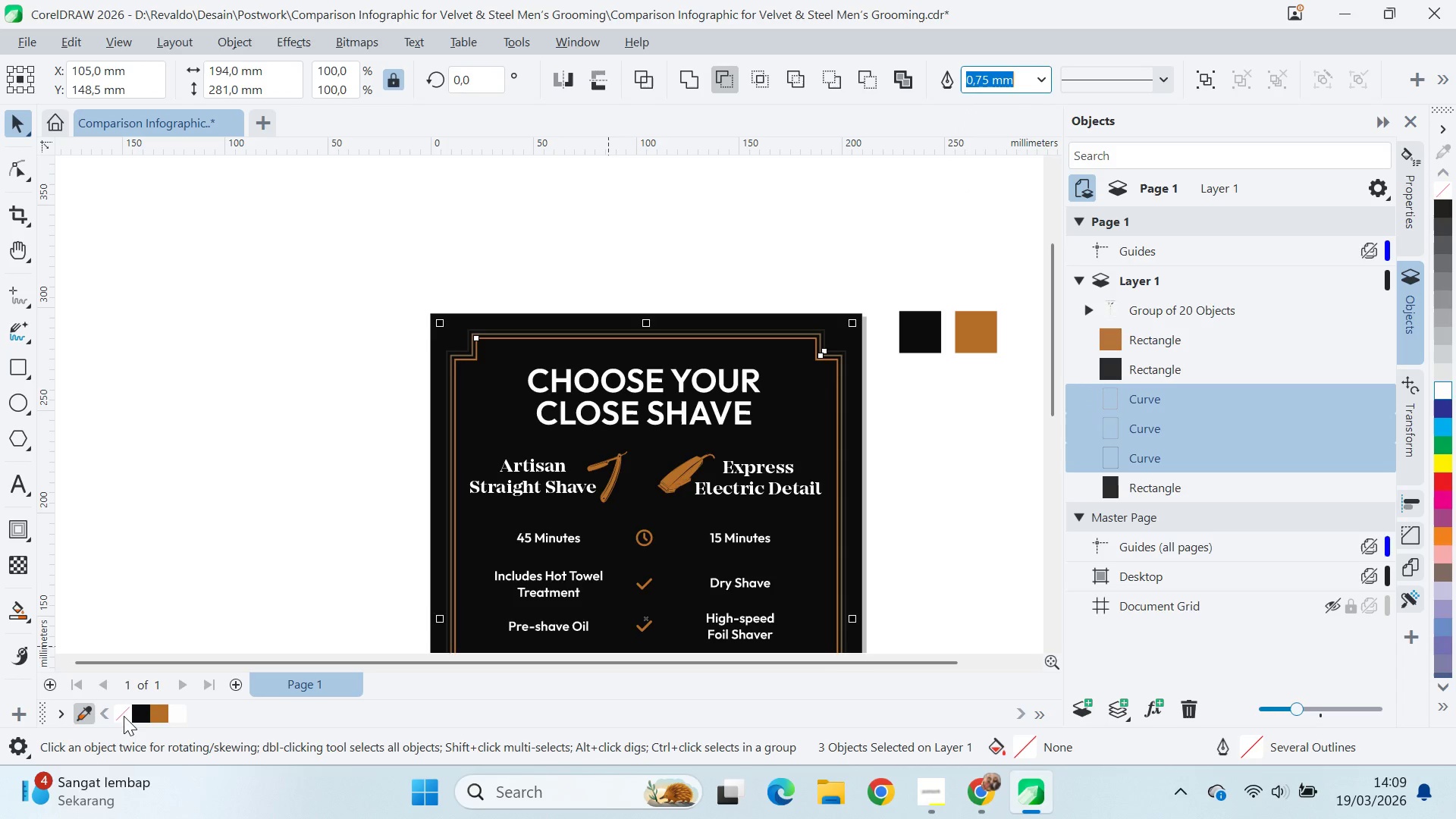 
right_click([162, 710])
 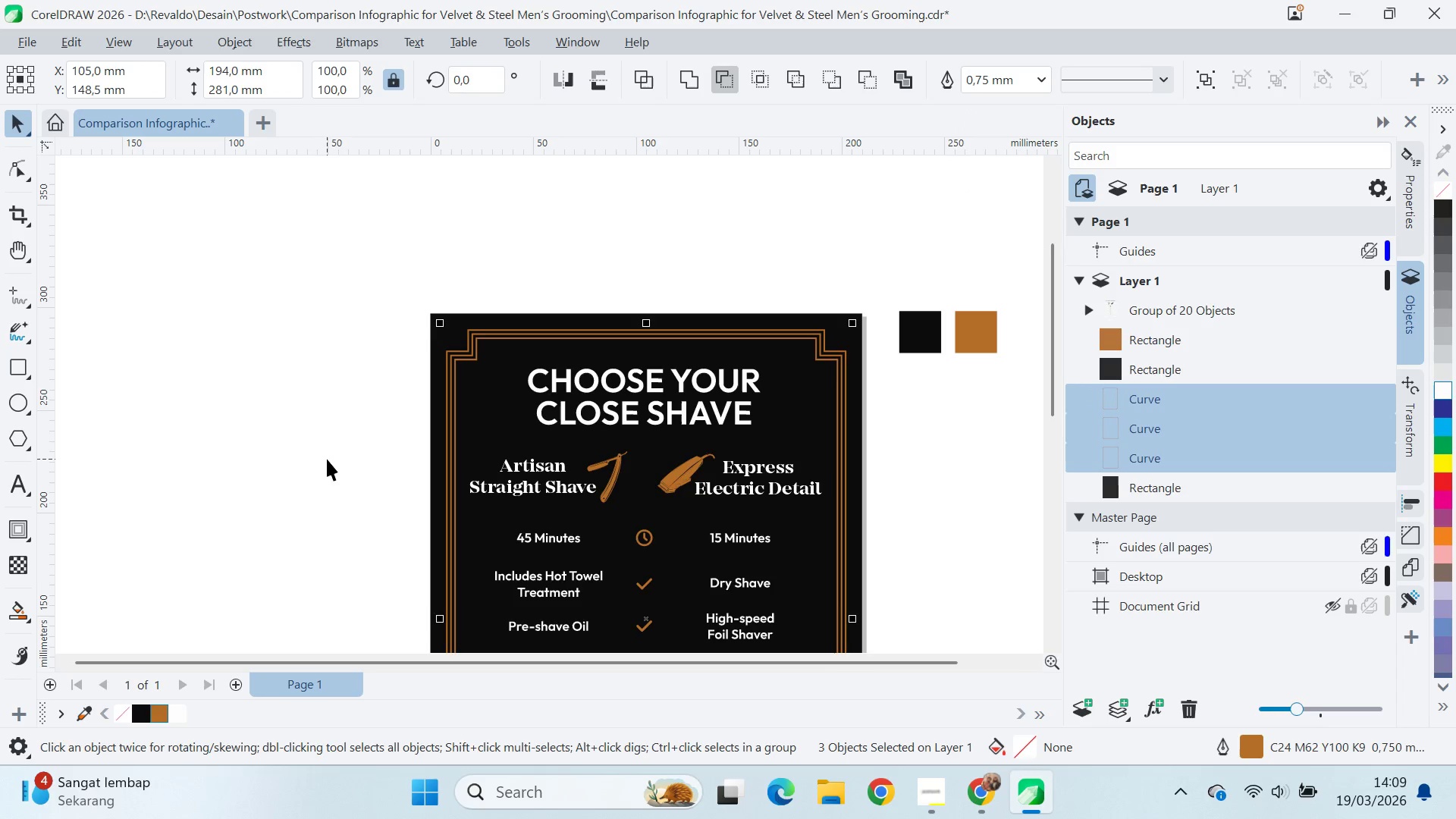 
key(Q)
 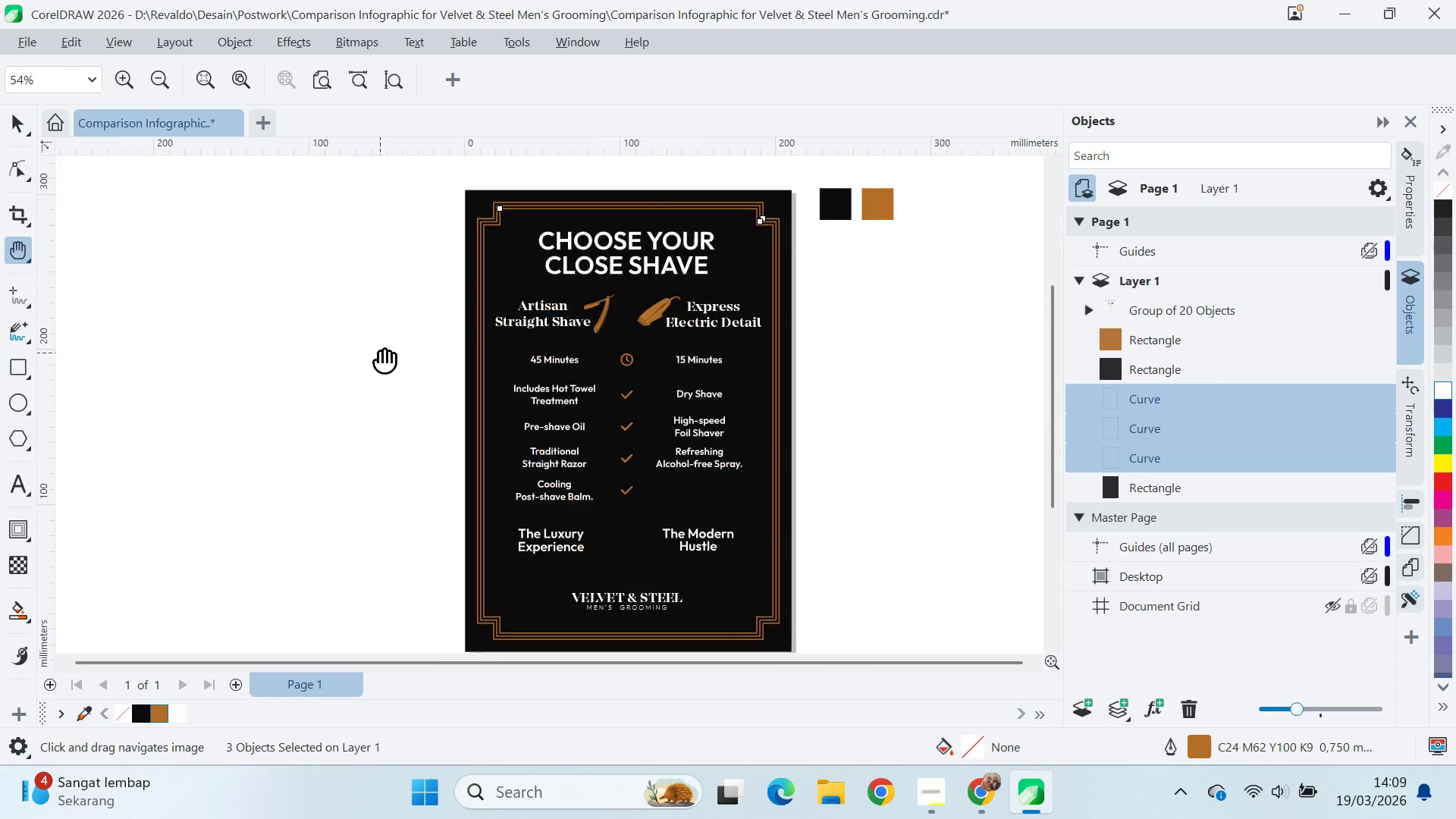 
left_click_drag(start_coordinate=[324, 512], to_coordinate=[381, 310])
 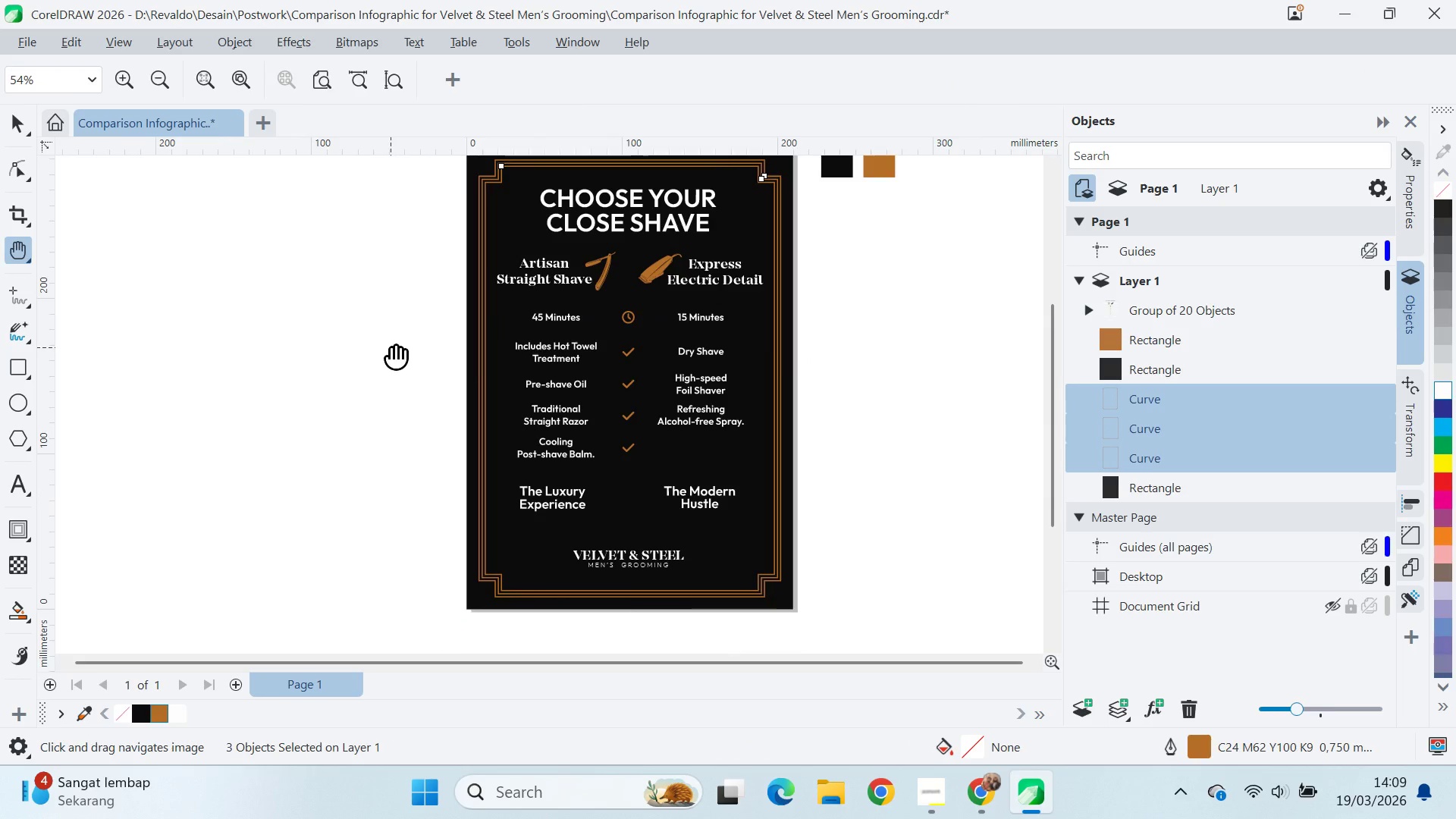 
scroll: coordinate [342, 461], scroll_direction: down, amount: 2.0
 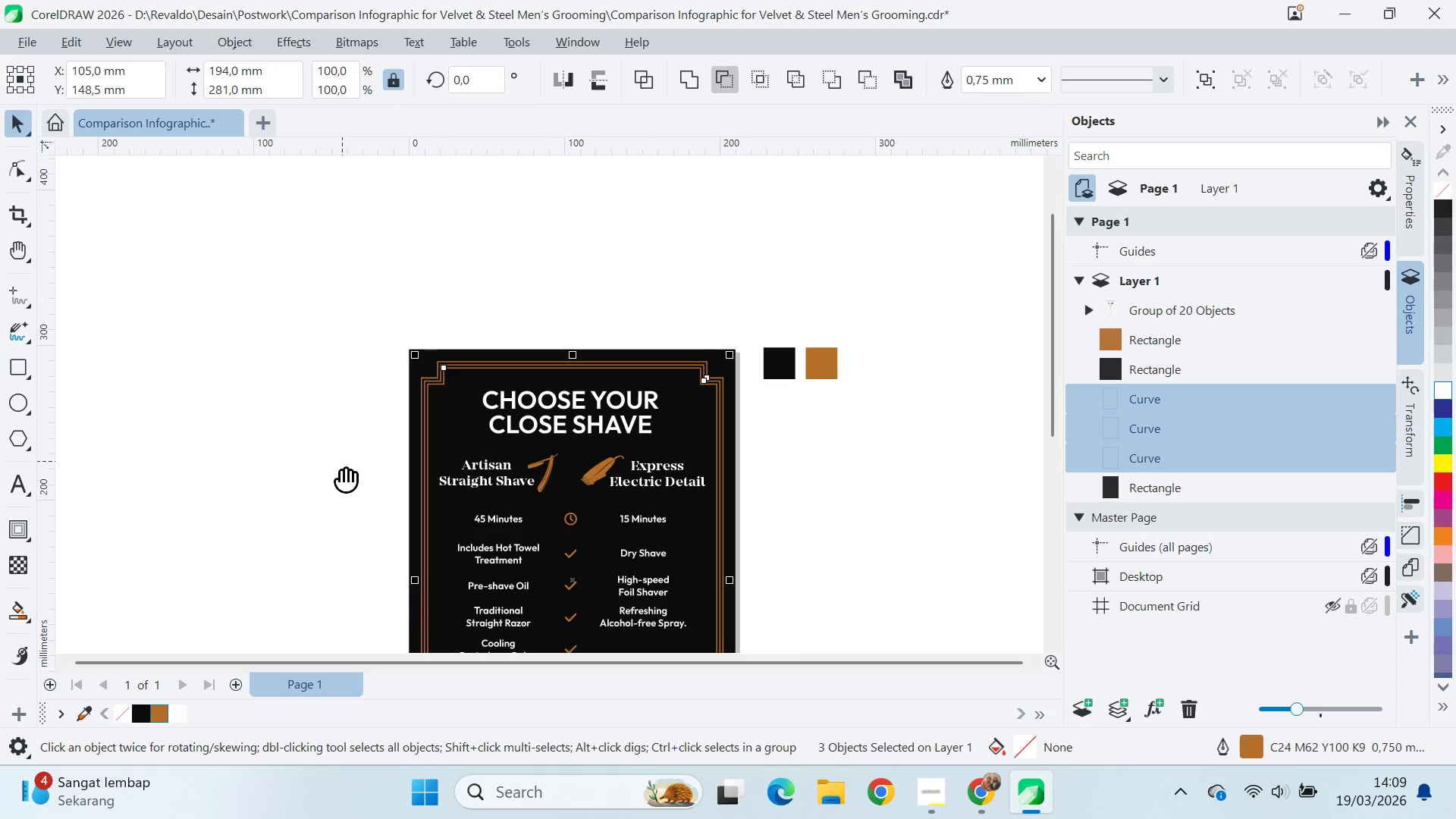 
key(V)
 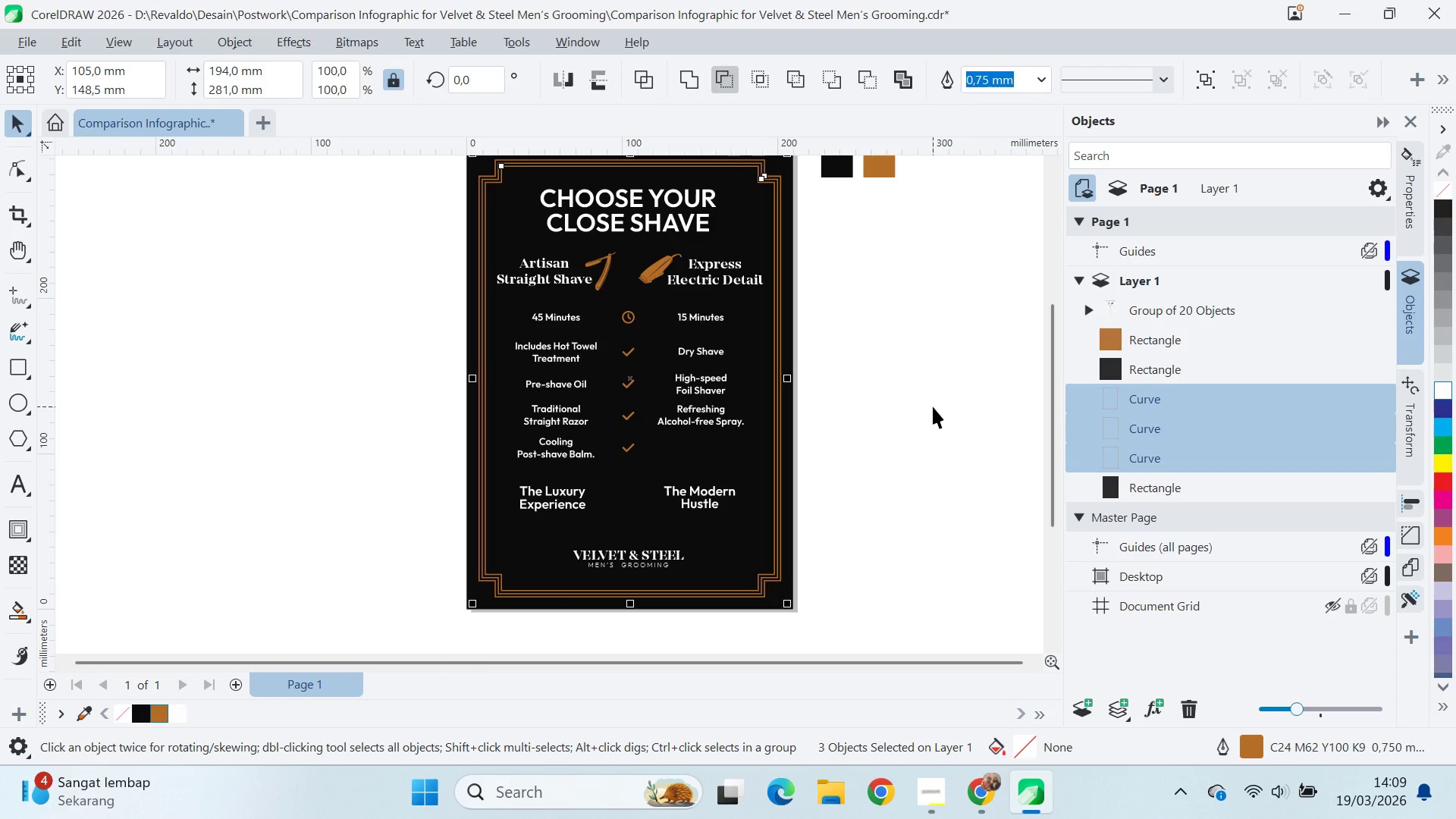 
key(Control+Shift+Q)
 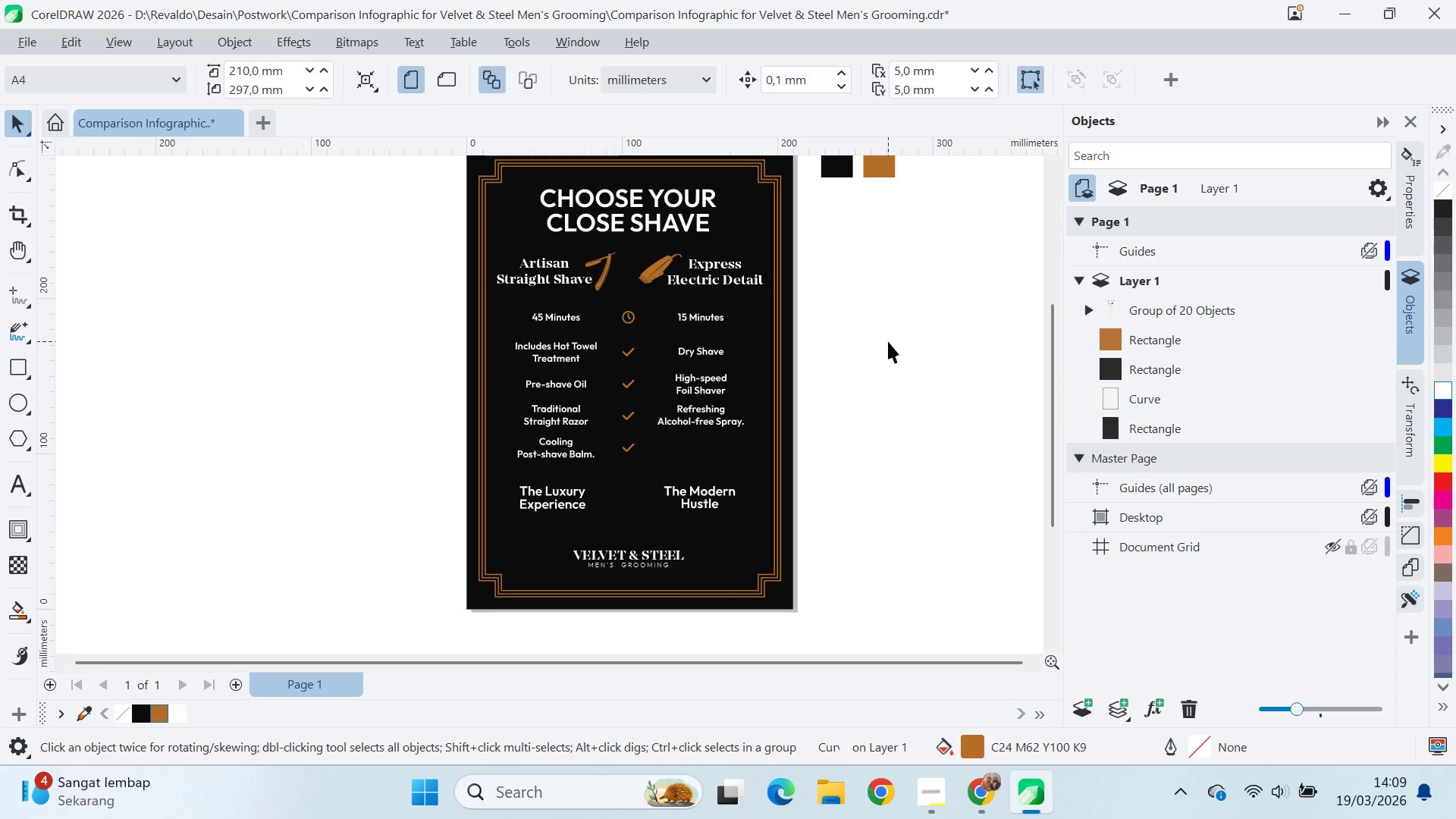 
type(qv)
 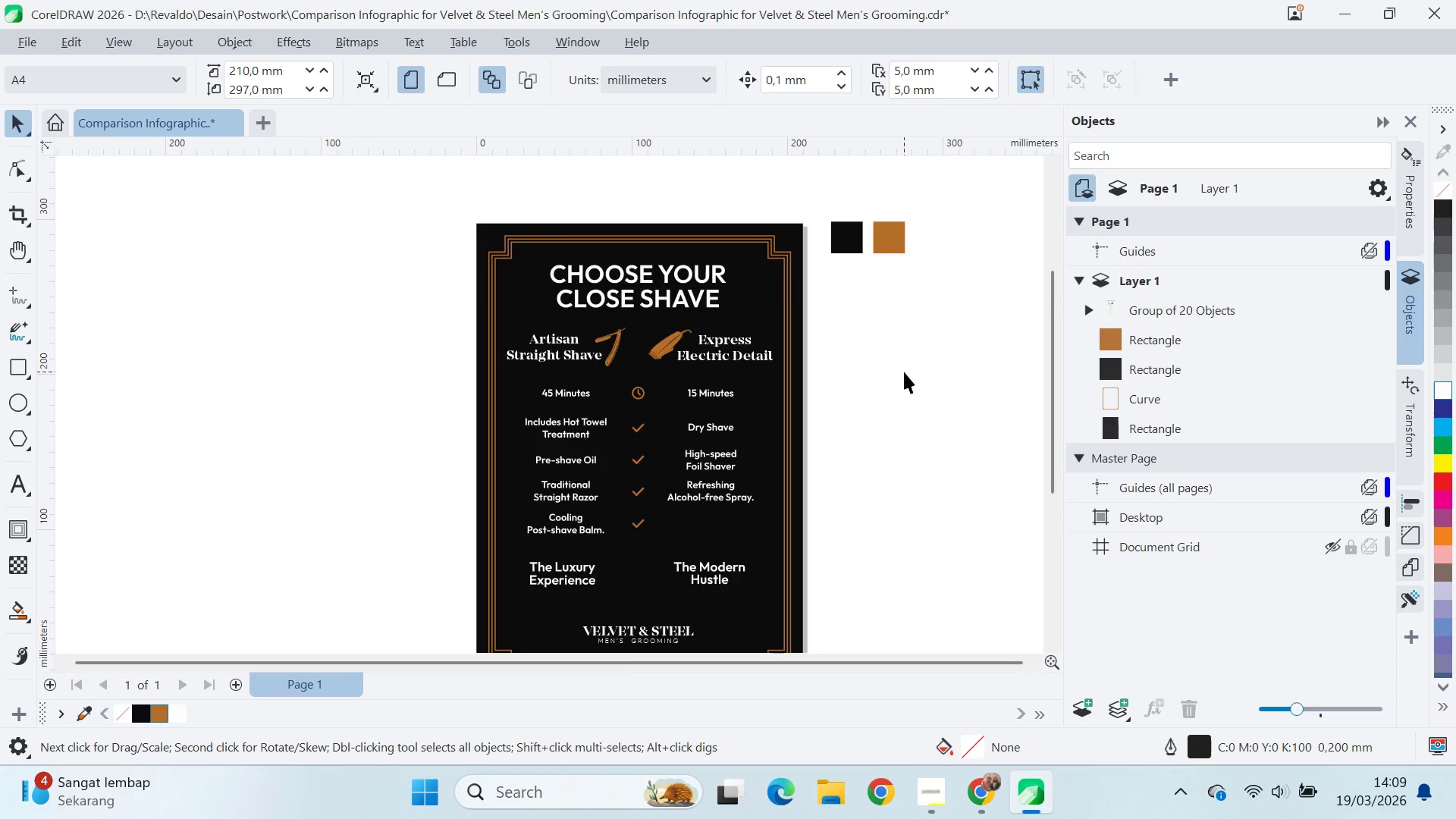 
left_click_drag(start_coordinate=[886, 284], to_coordinate=[896, 361])
 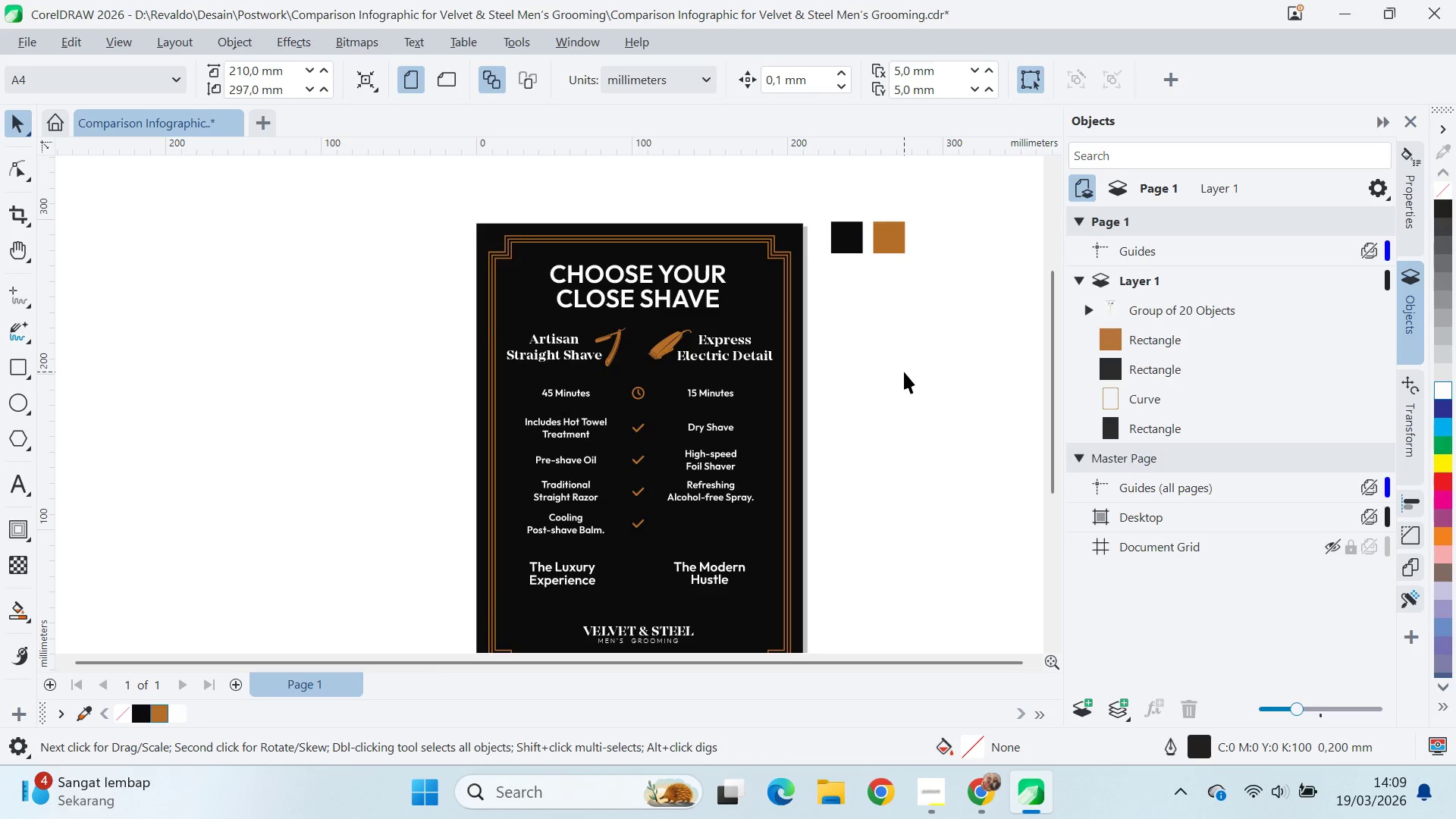 
left_click([904, 372])
 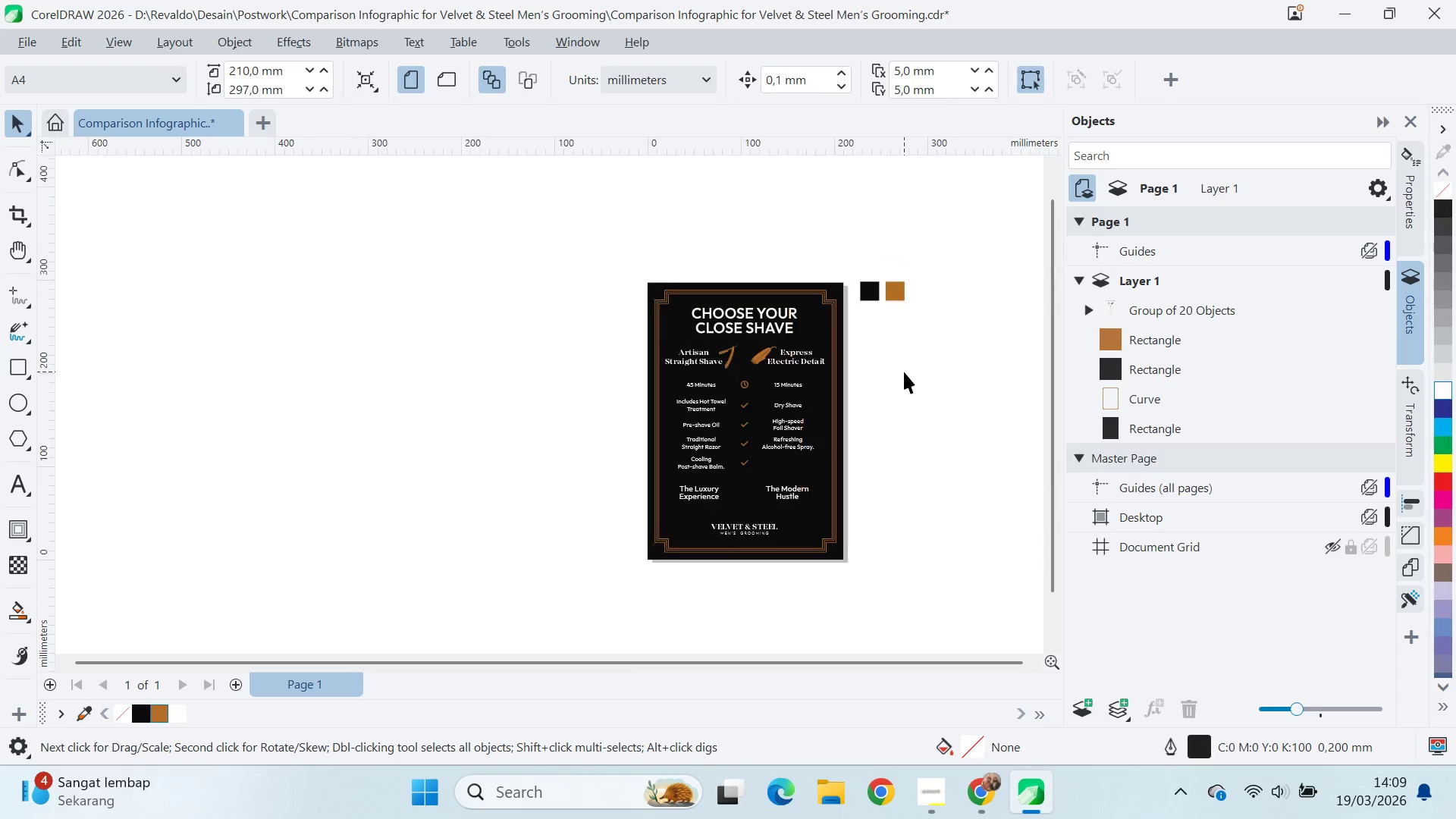 
scroll: coordinate [905, 373], scroll_direction: down, amount: 6.0
 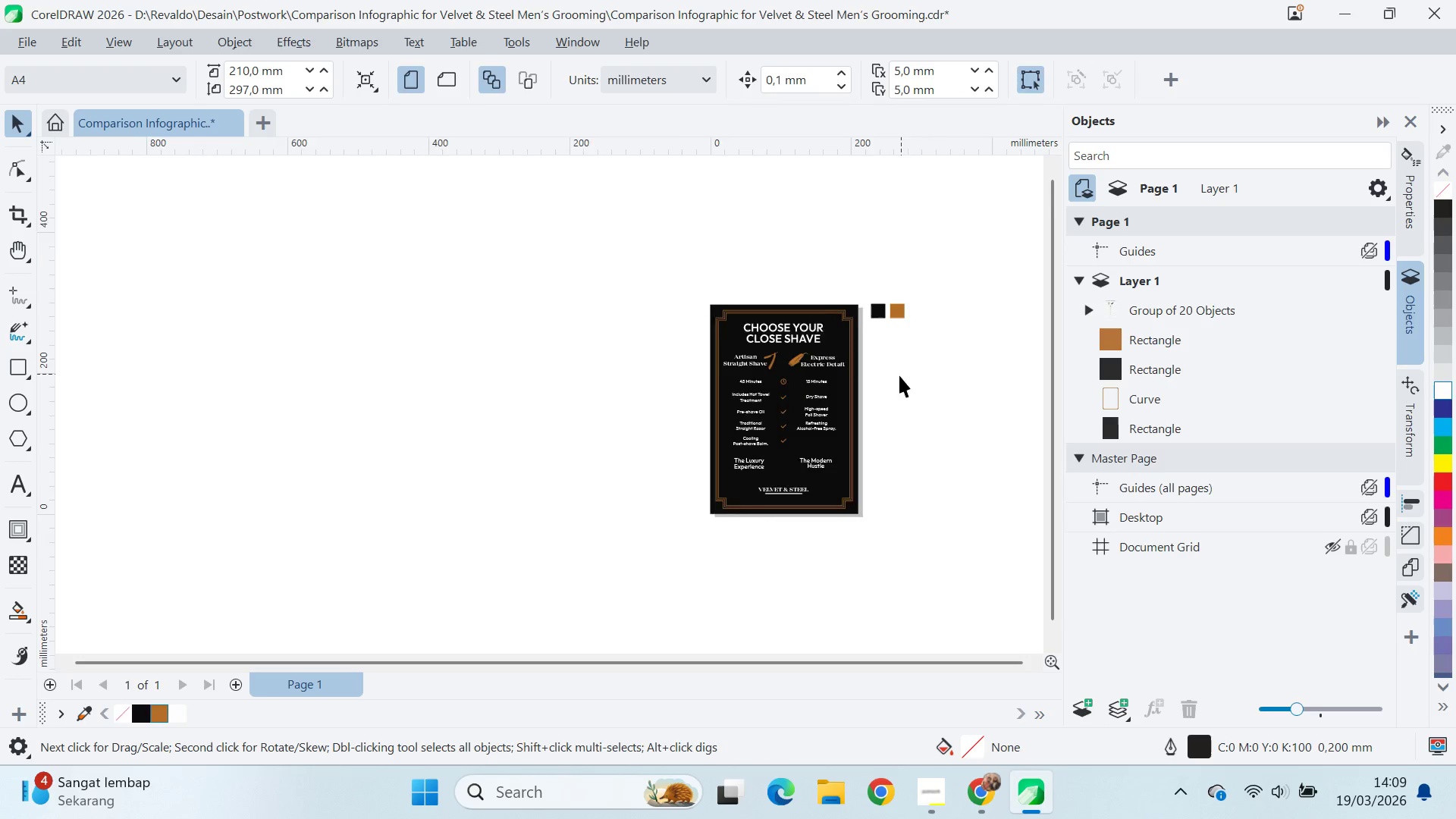 
scroll: coordinate [765, 476], scroll_direction: up, amount: 8.0
 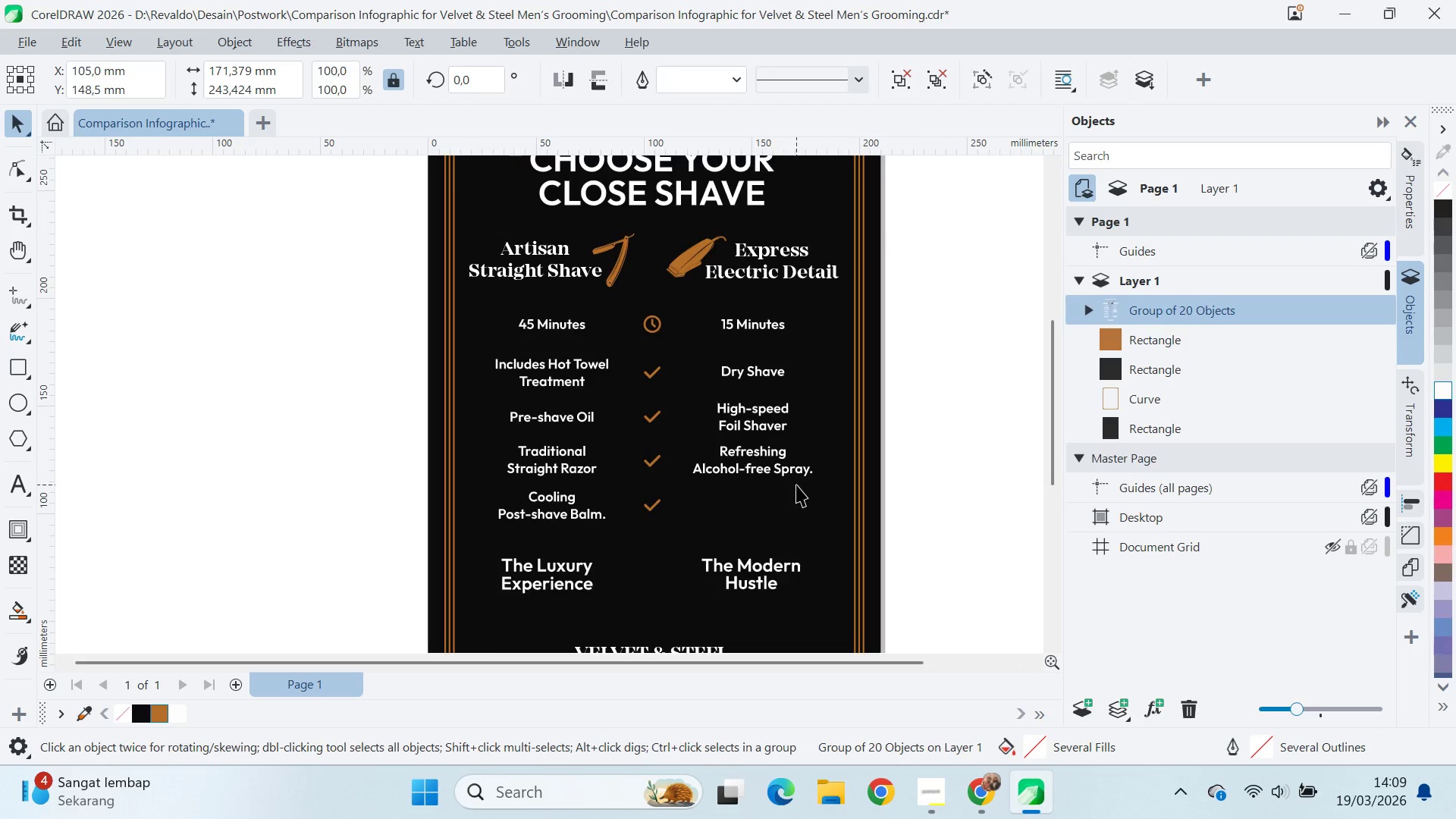 
key(Control+U)
 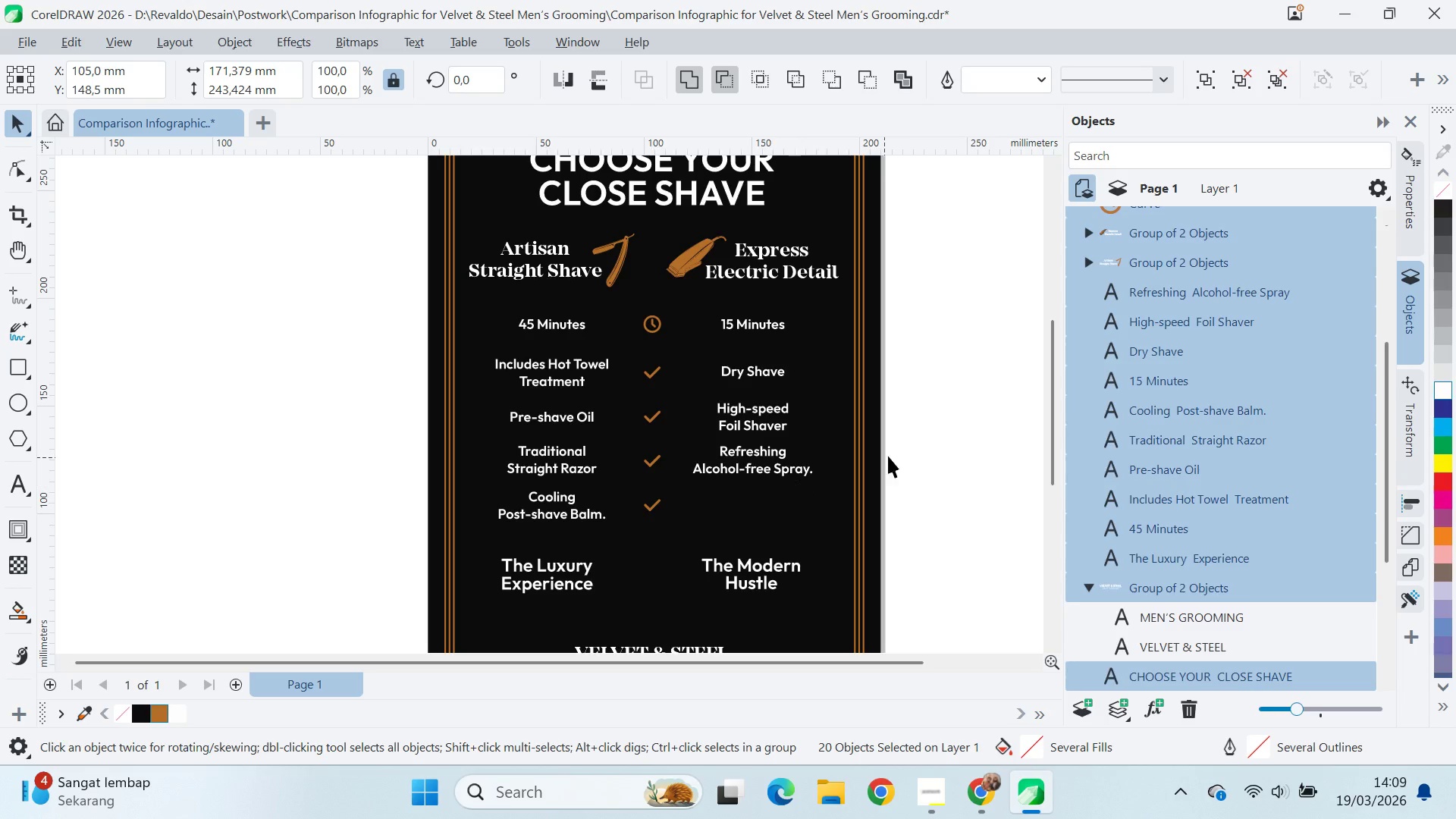 
left_click_drag(start_coordinate=[895, 453], to_coordinate=[916, 453])
 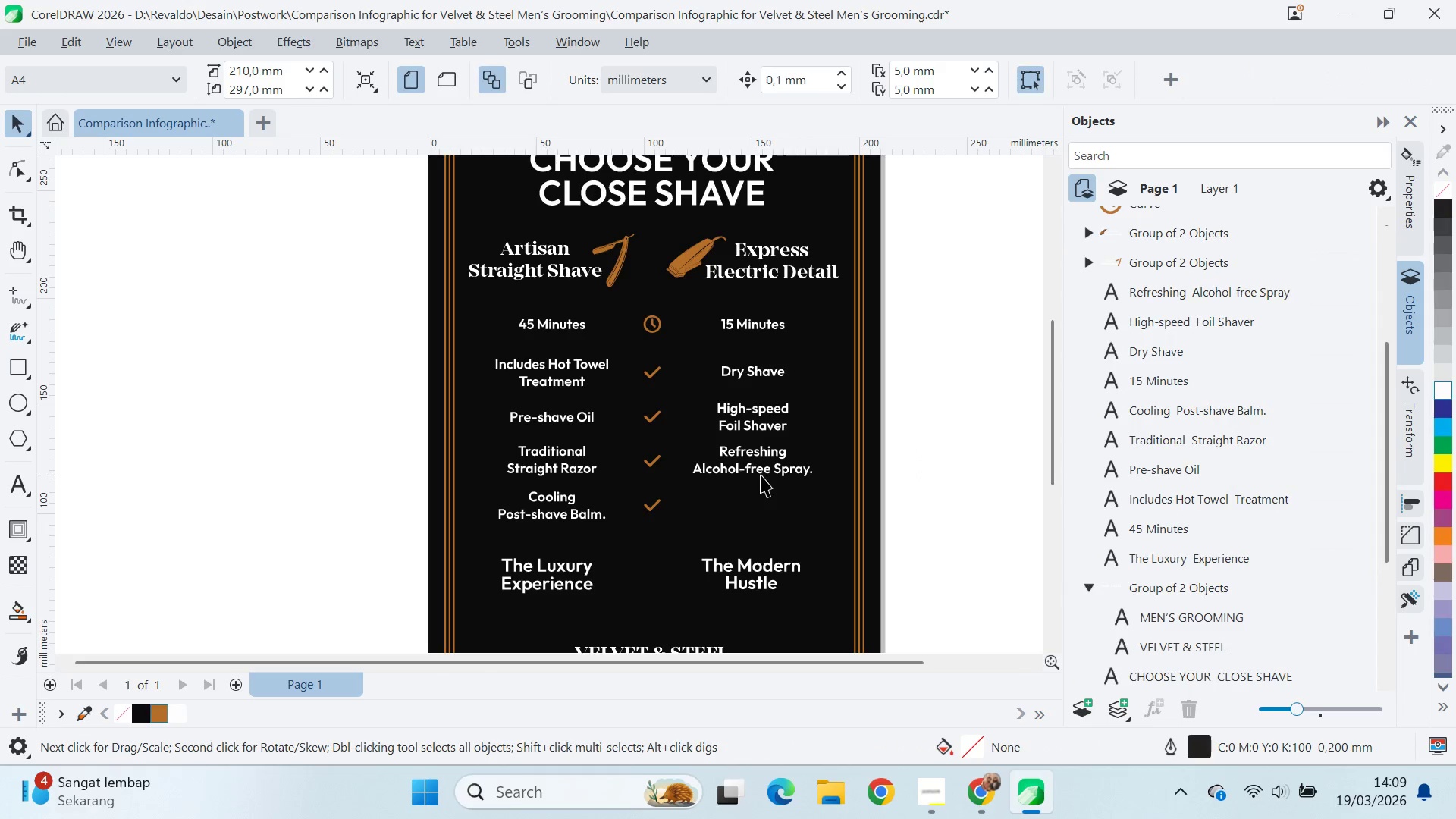 
left_click_drag(start_coordinate=[761, 468], to_coordinate=[761, 506])
 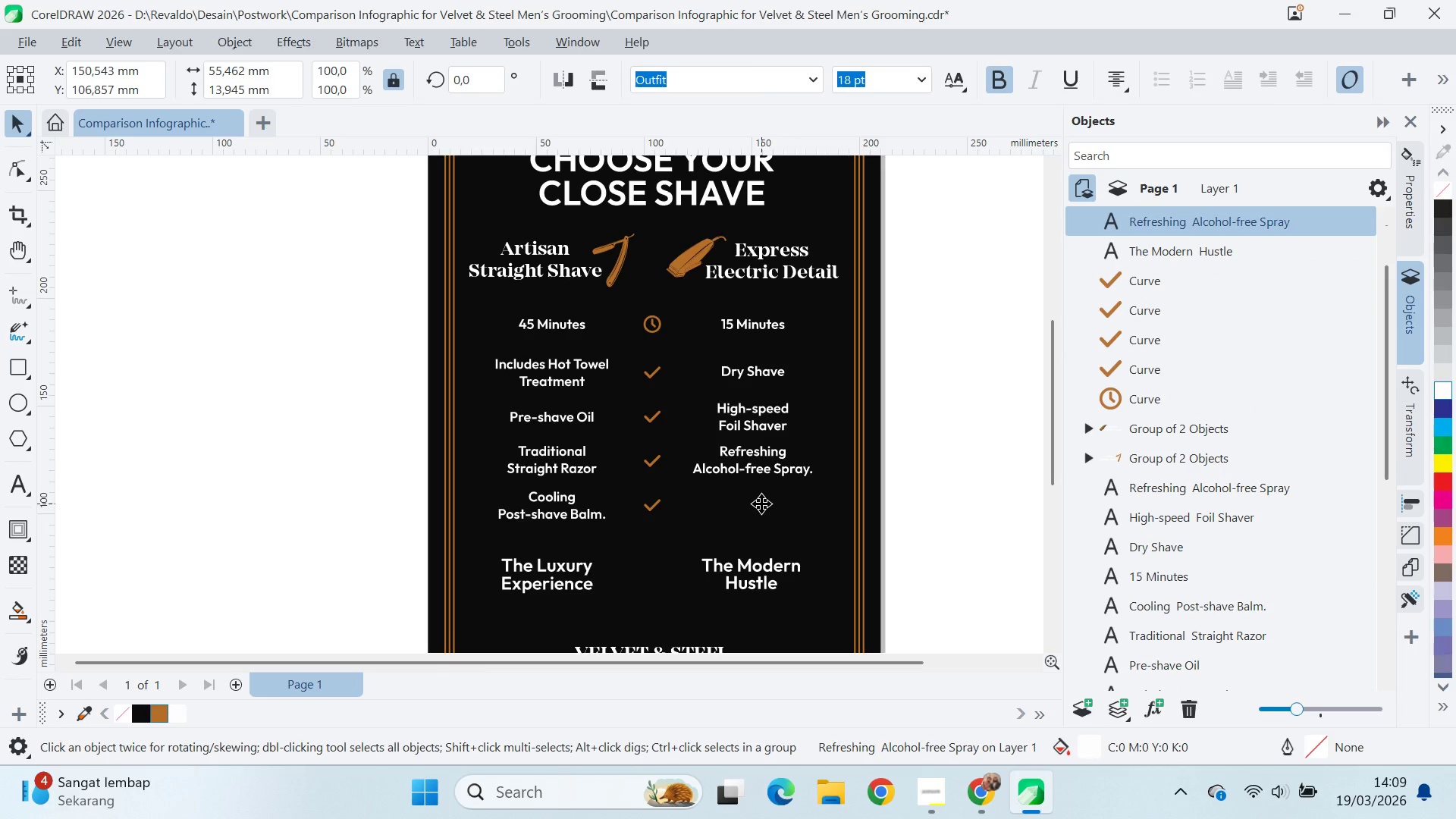 
hold_key(key=ShiftLeft, duration=0.7)
 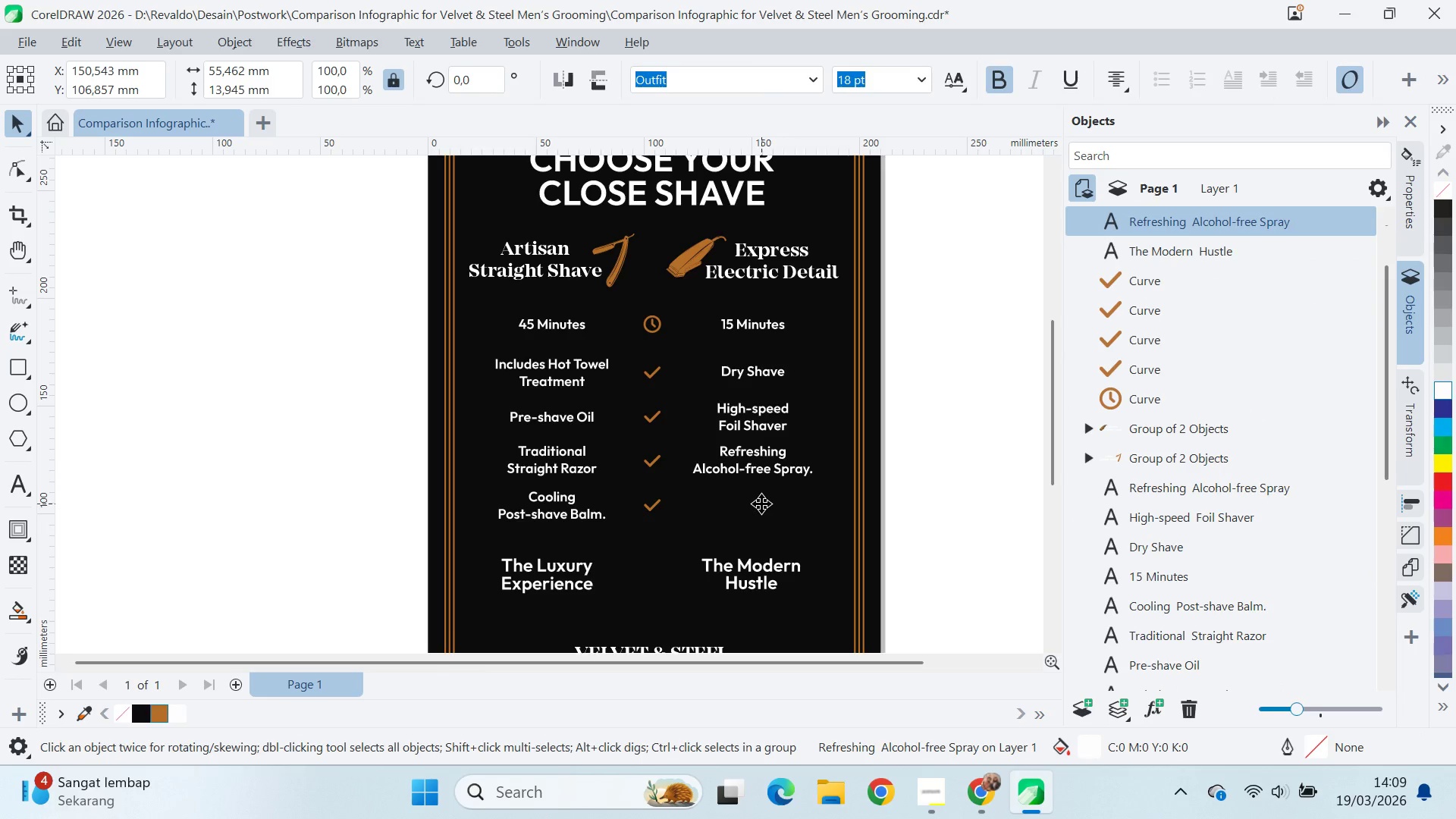 
left_click([761, 506])
 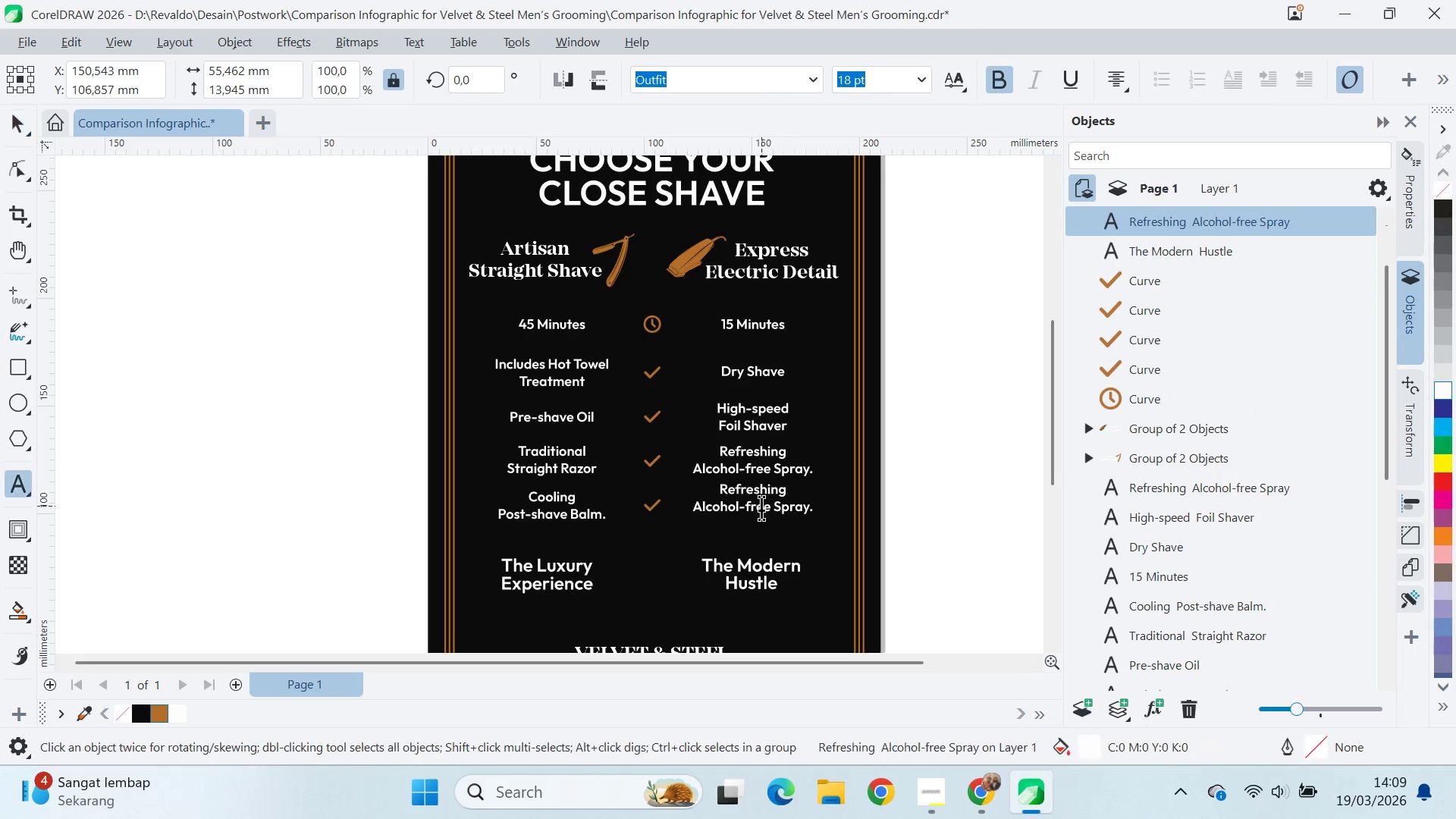 
scroll: coordinate [761, 504], scroll_direction: none, amount: 0.0
 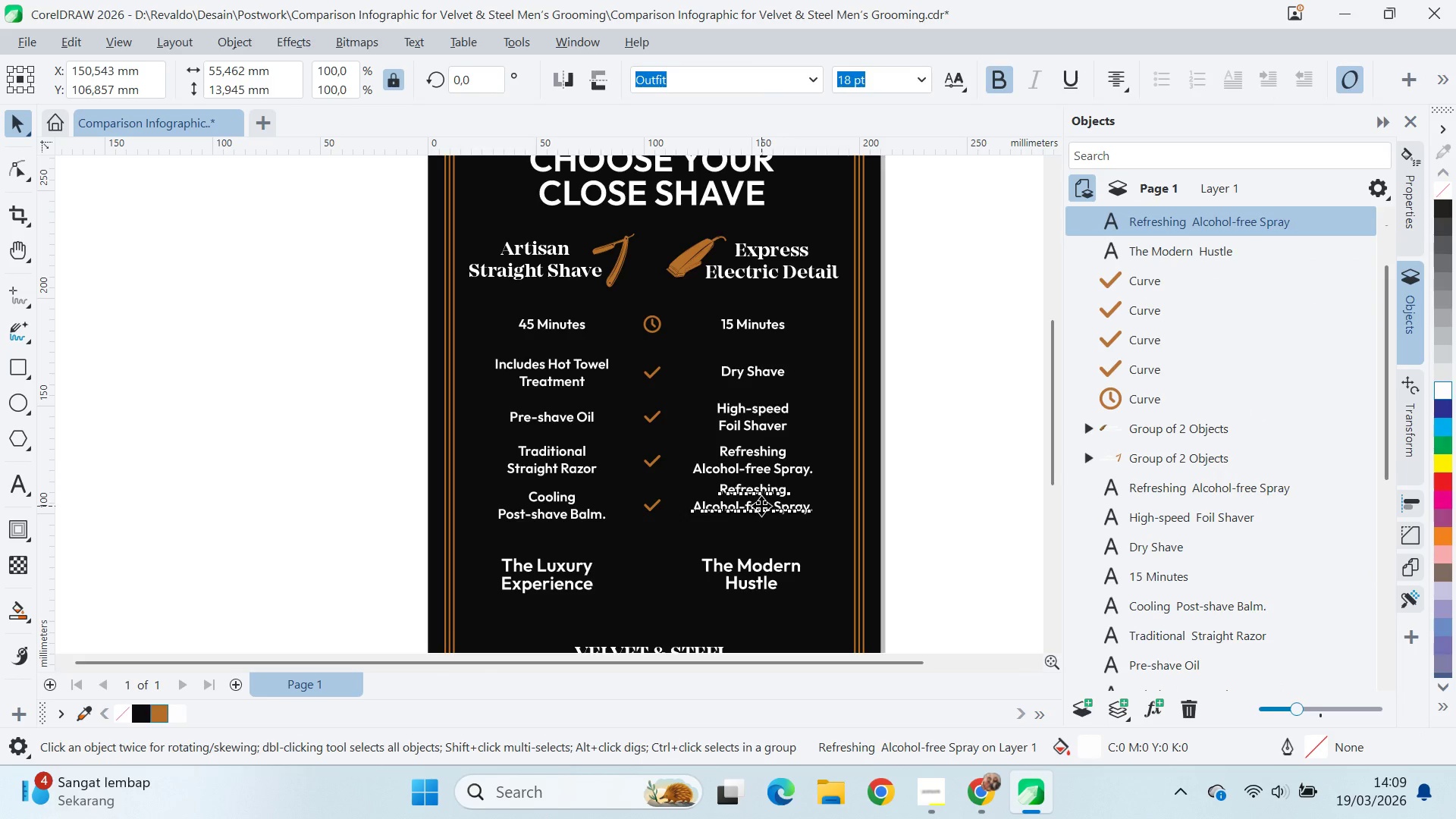 
double_click([761, 506])
 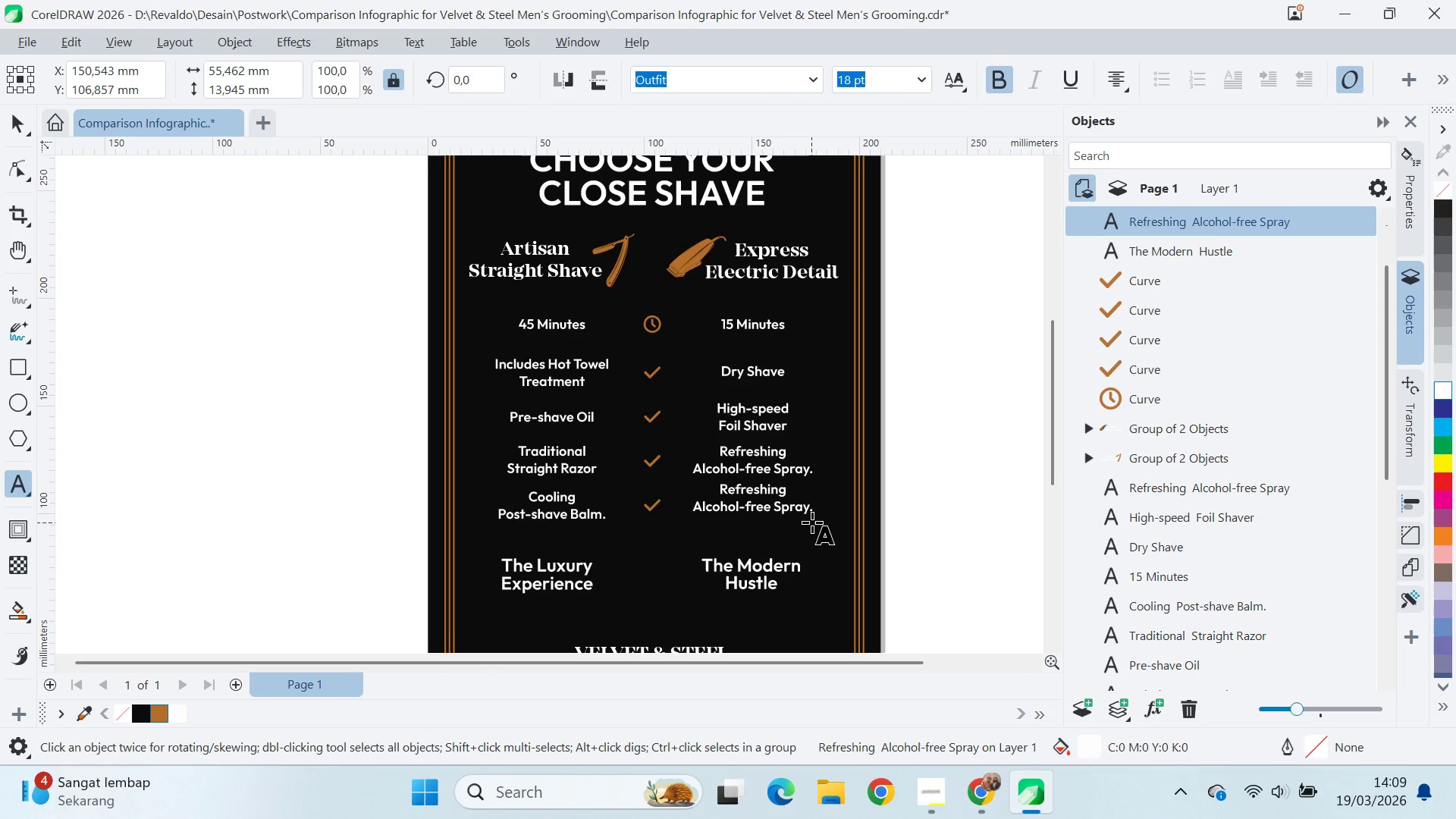 
key(Control+ControlLeft)
 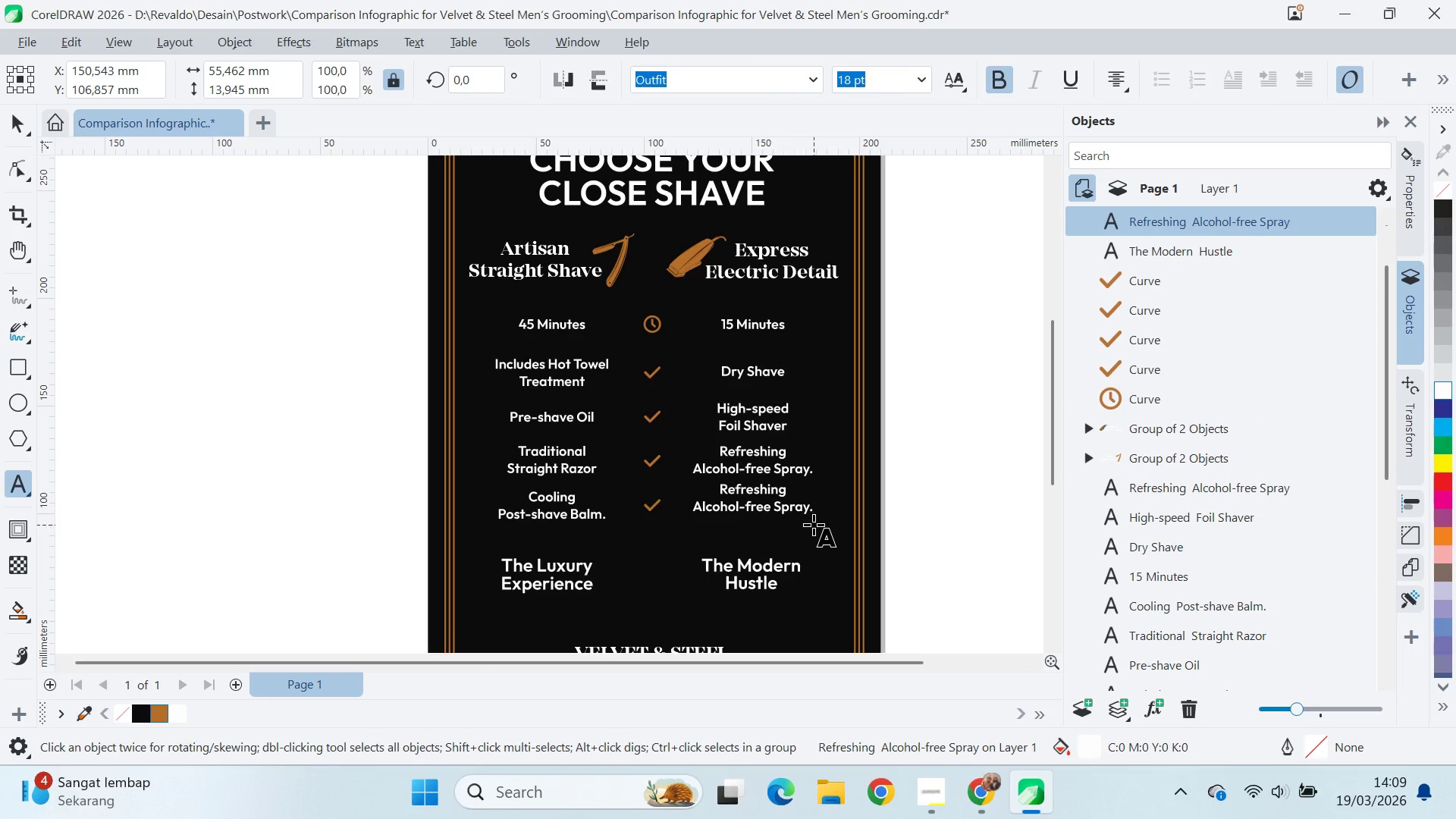 
key(Control+A)
 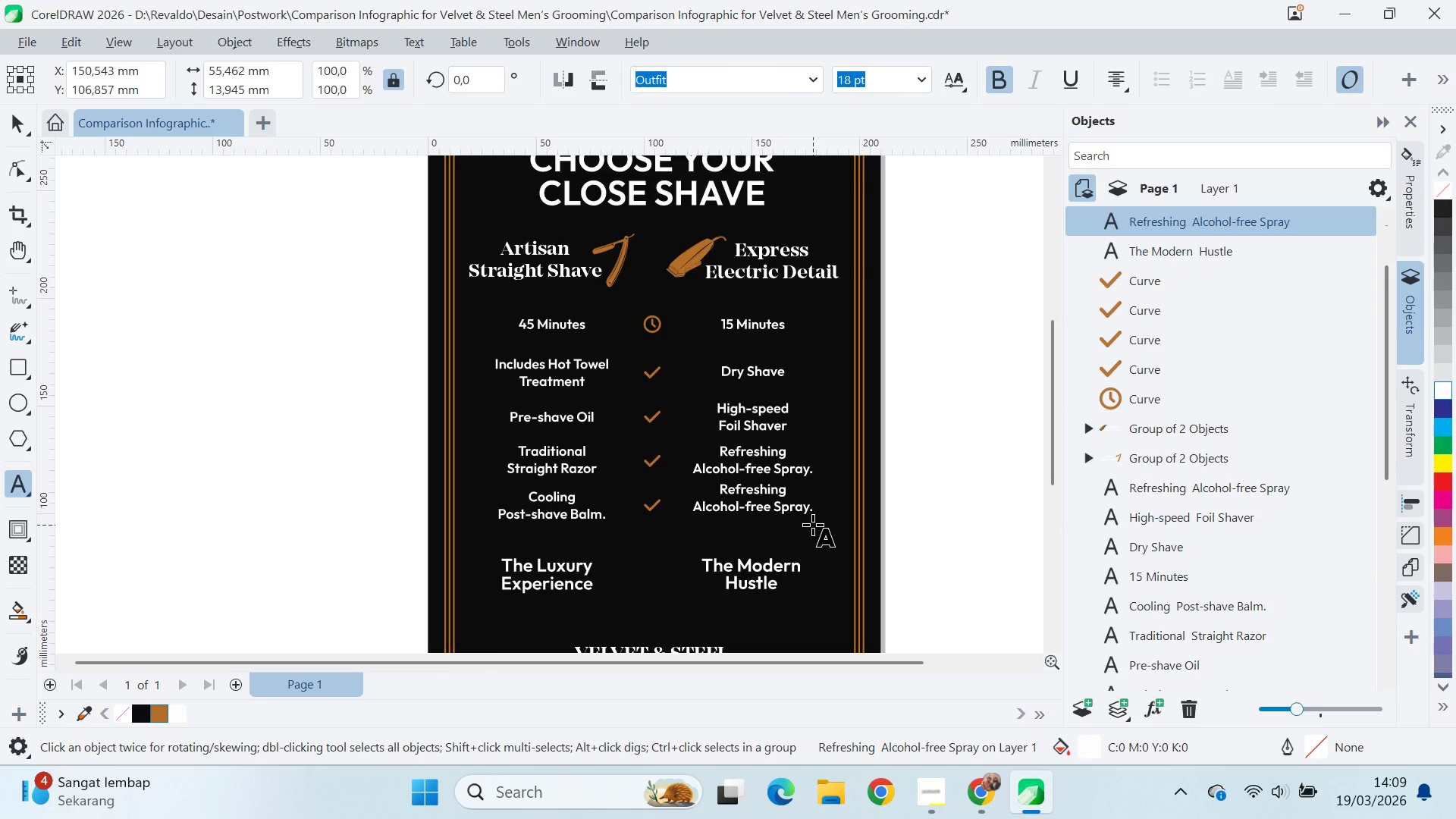 
scroll: coordinate [813, 525], scroll_direction: up, amount: 1.0
 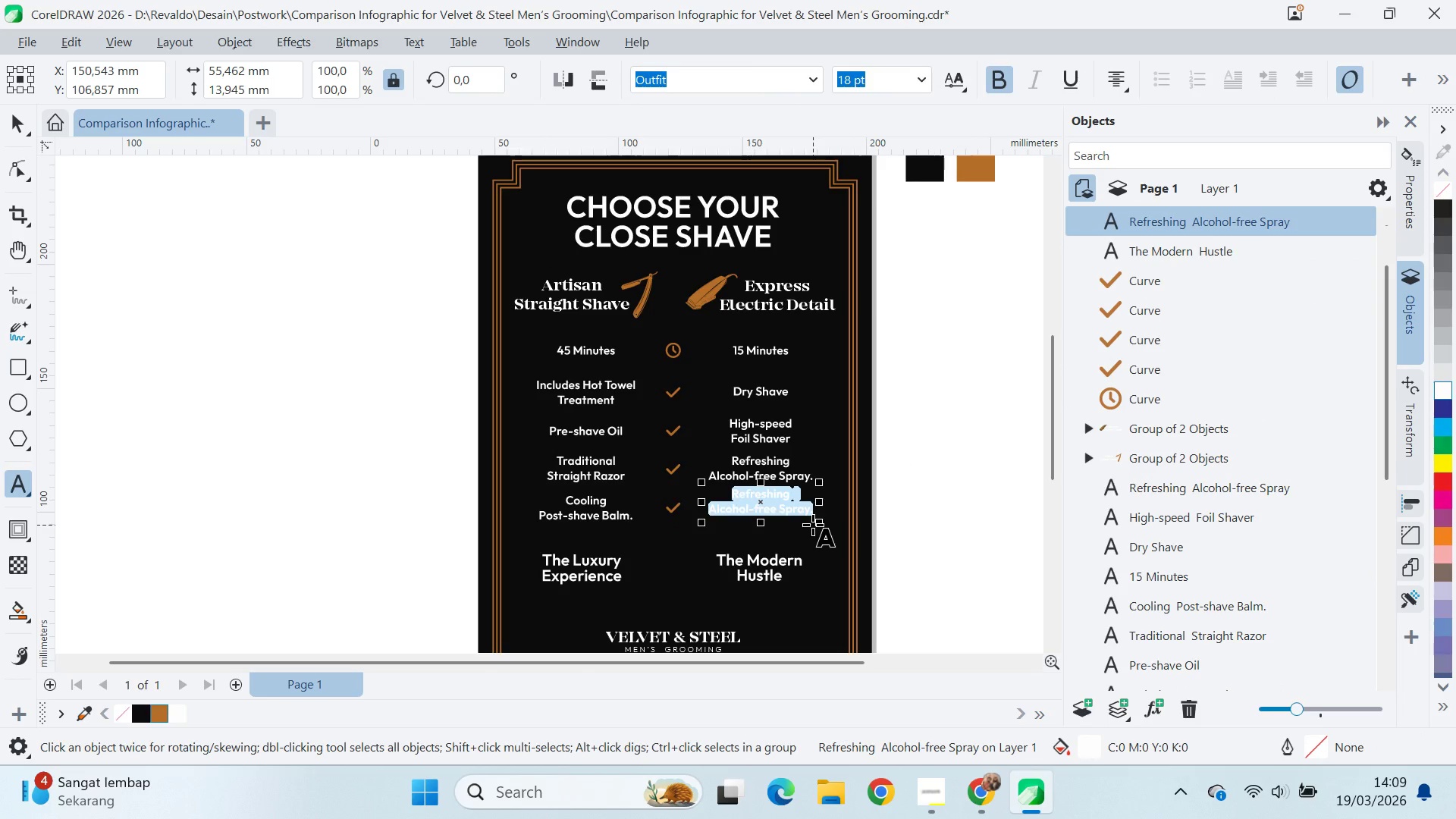 
key(Minus)
 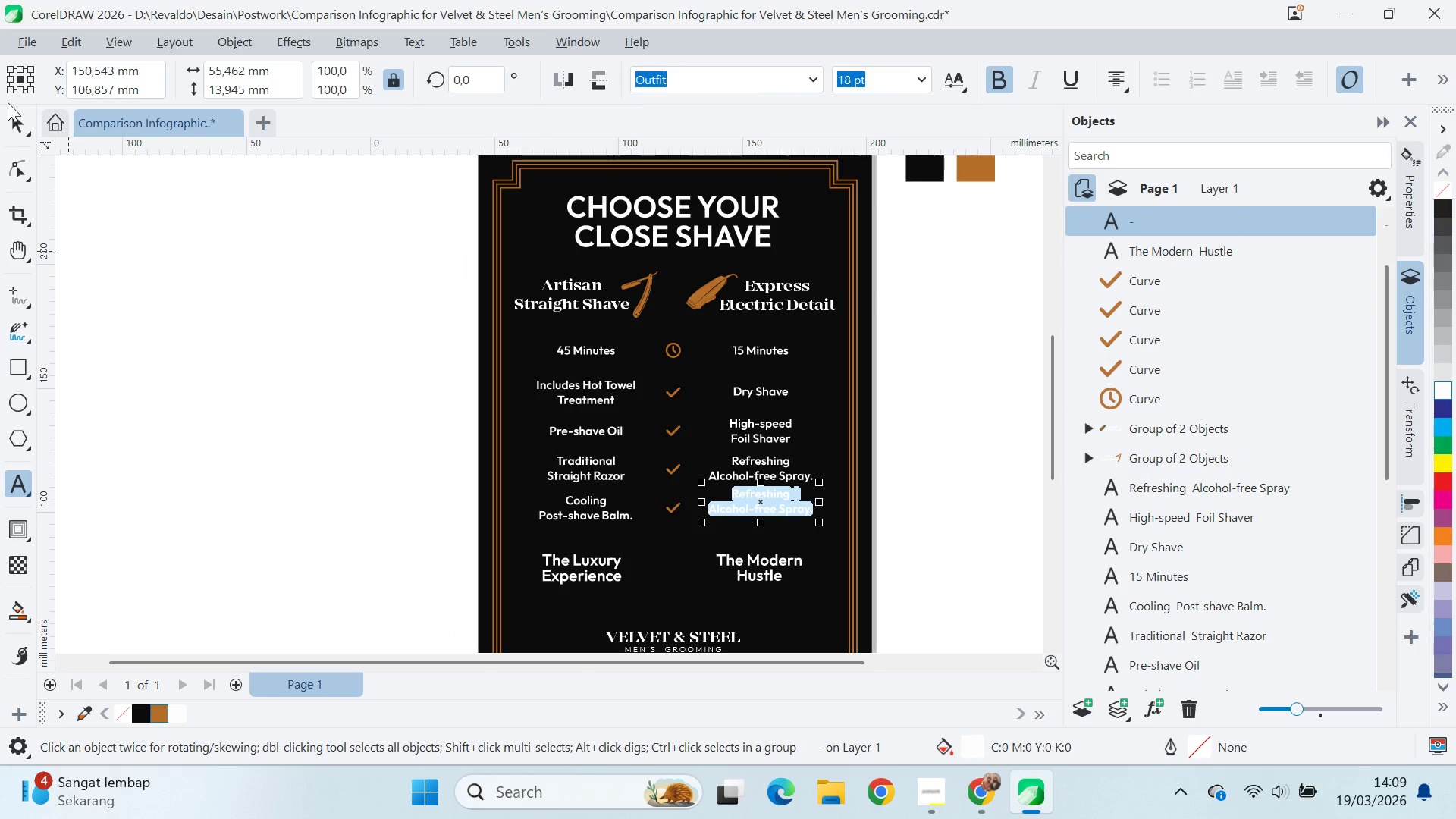 
left_click([15, 111])
 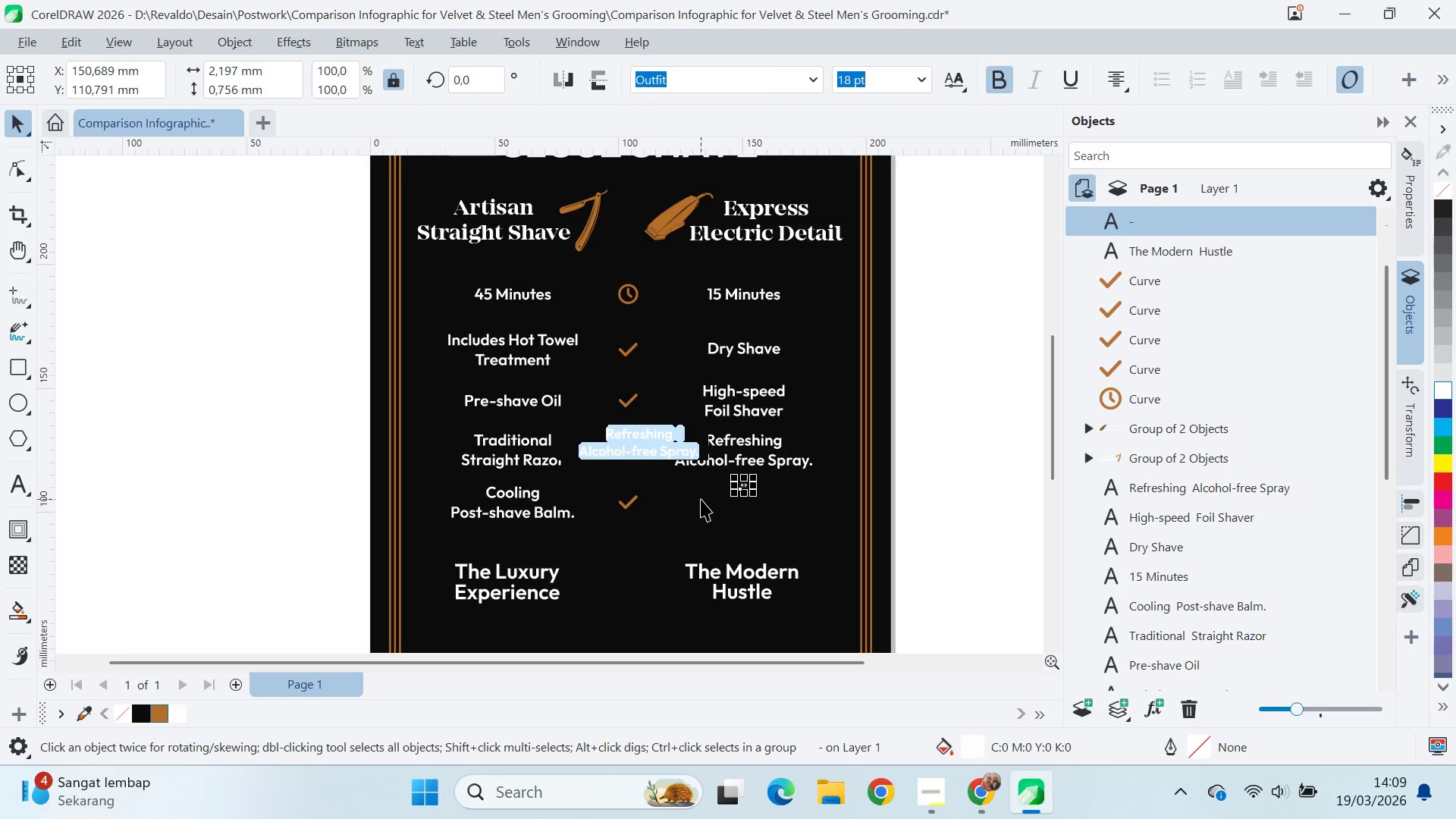 
scroll: coordinate [704, 500], scroll_direction: up, amount: 2.0
 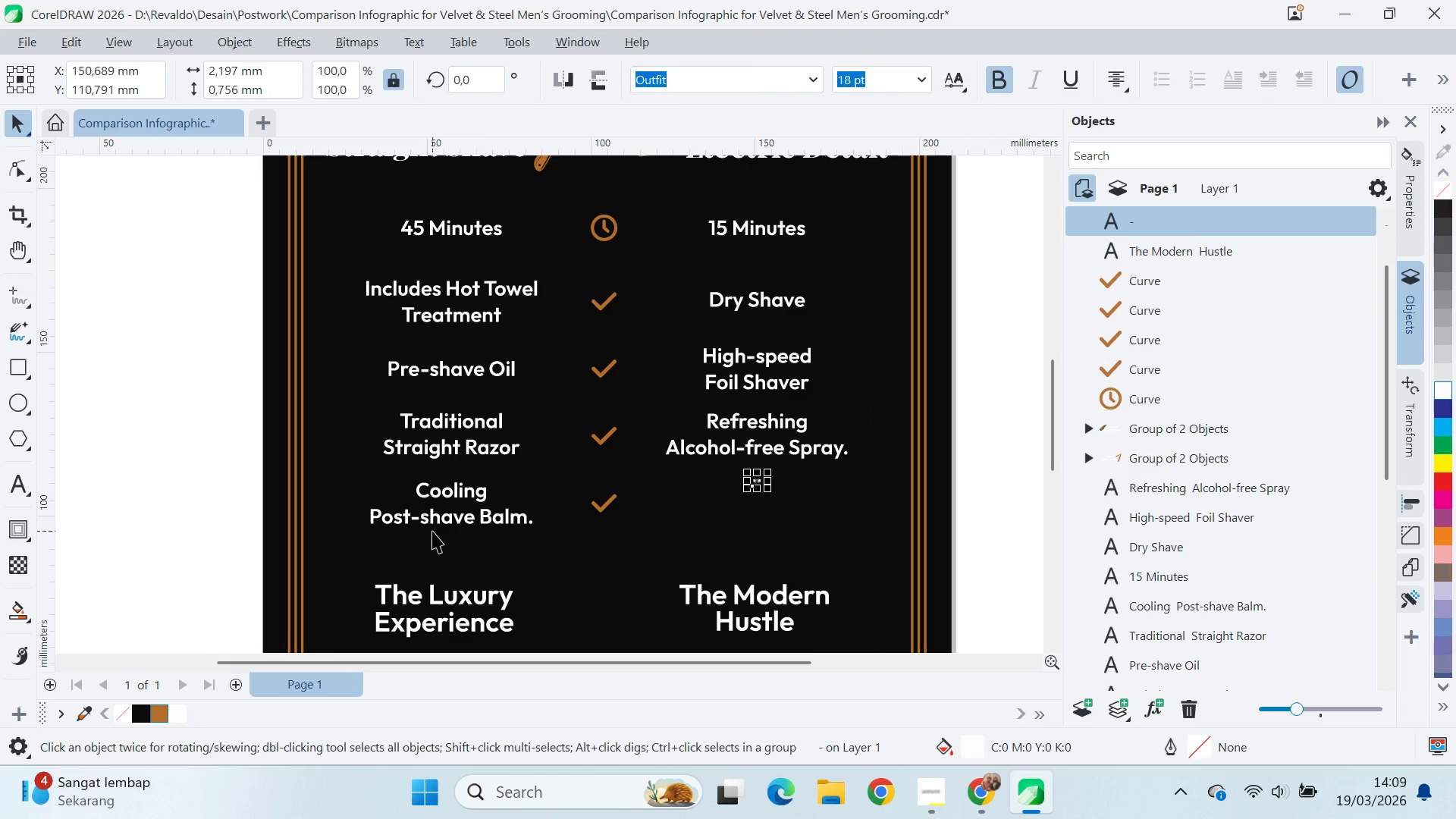 
hold_key(key=ShiftLeft, duration=0.41)
left_click([486, 516])
 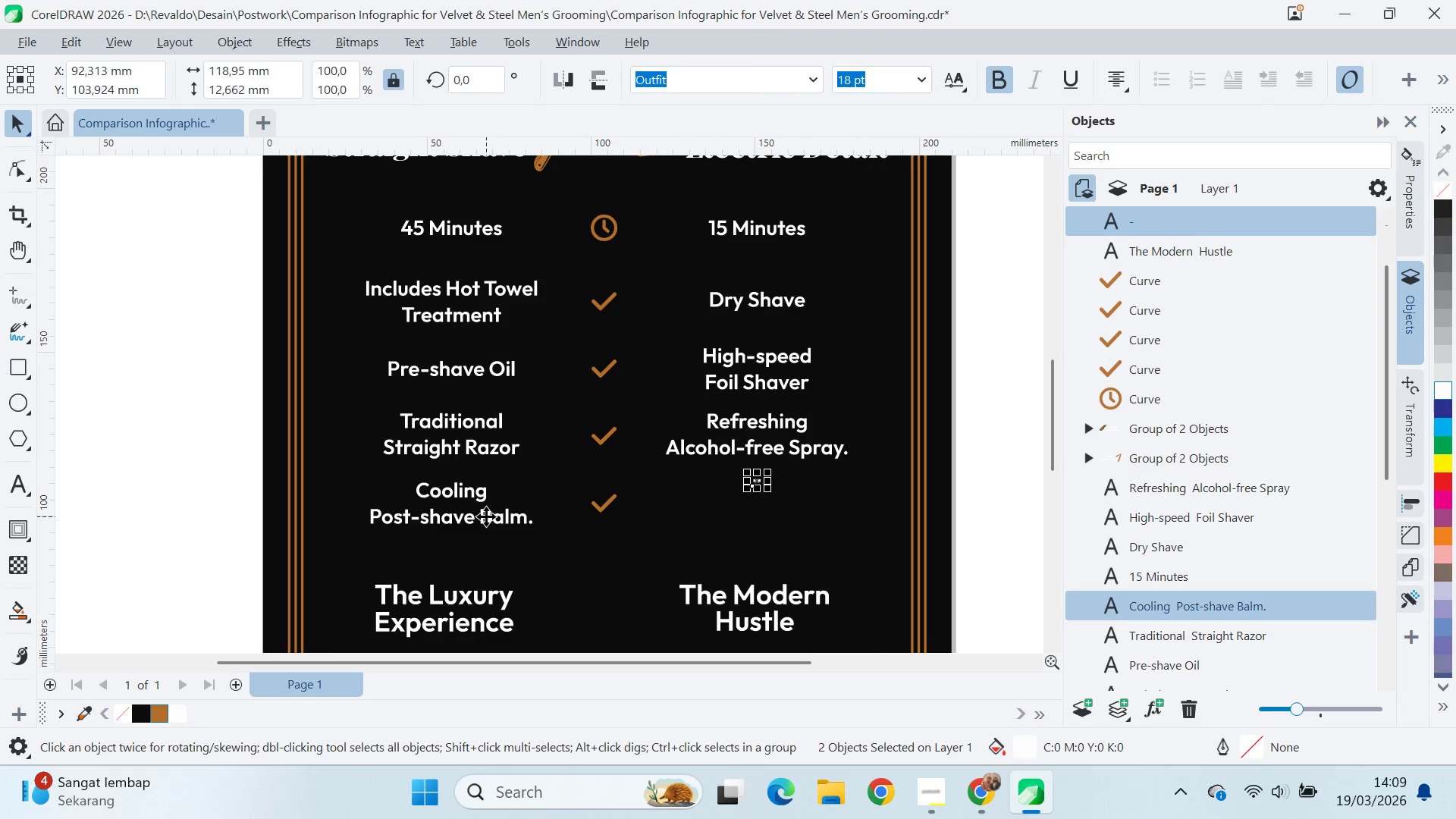 
type(ev)
 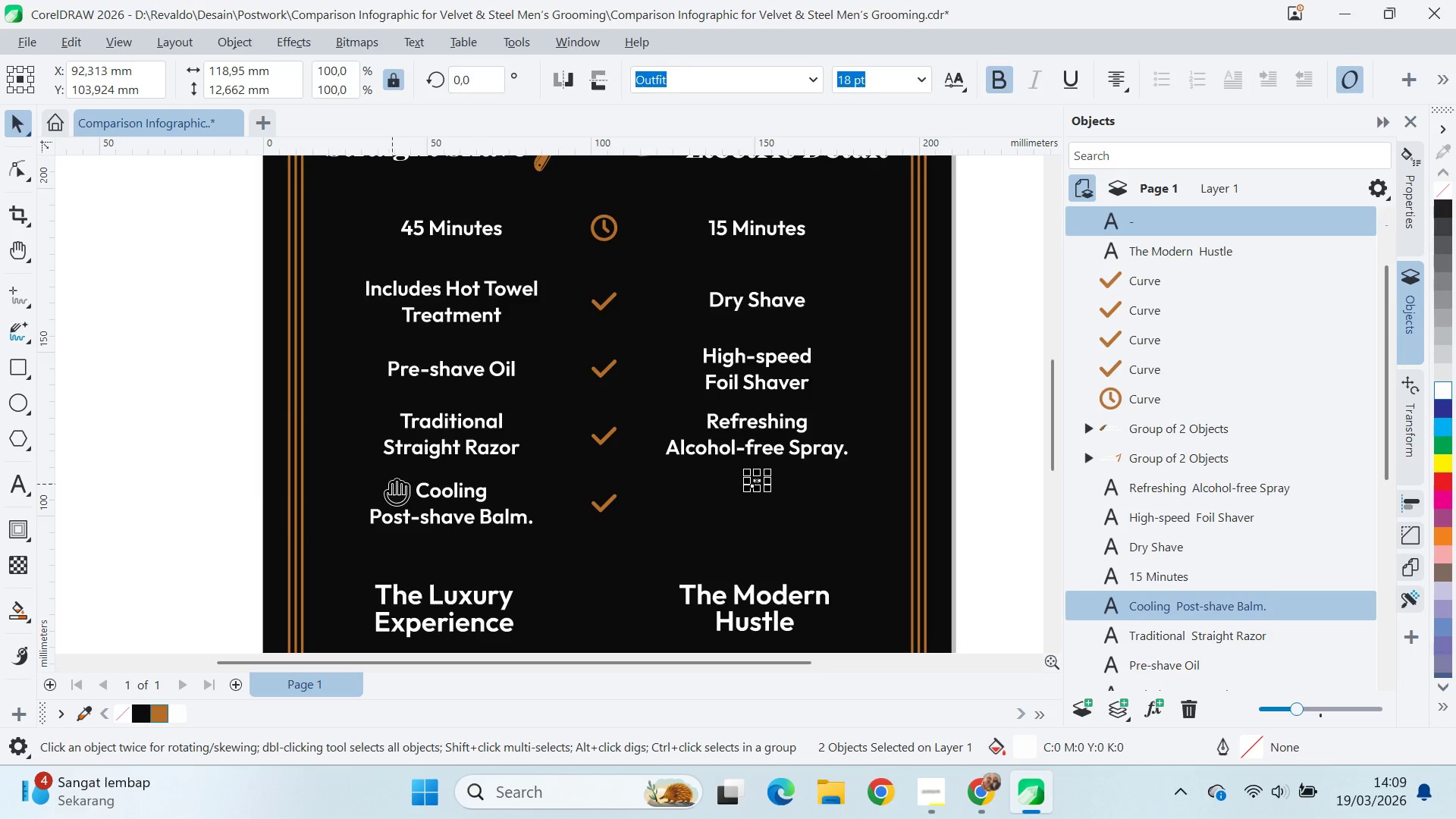 
type(qv)
 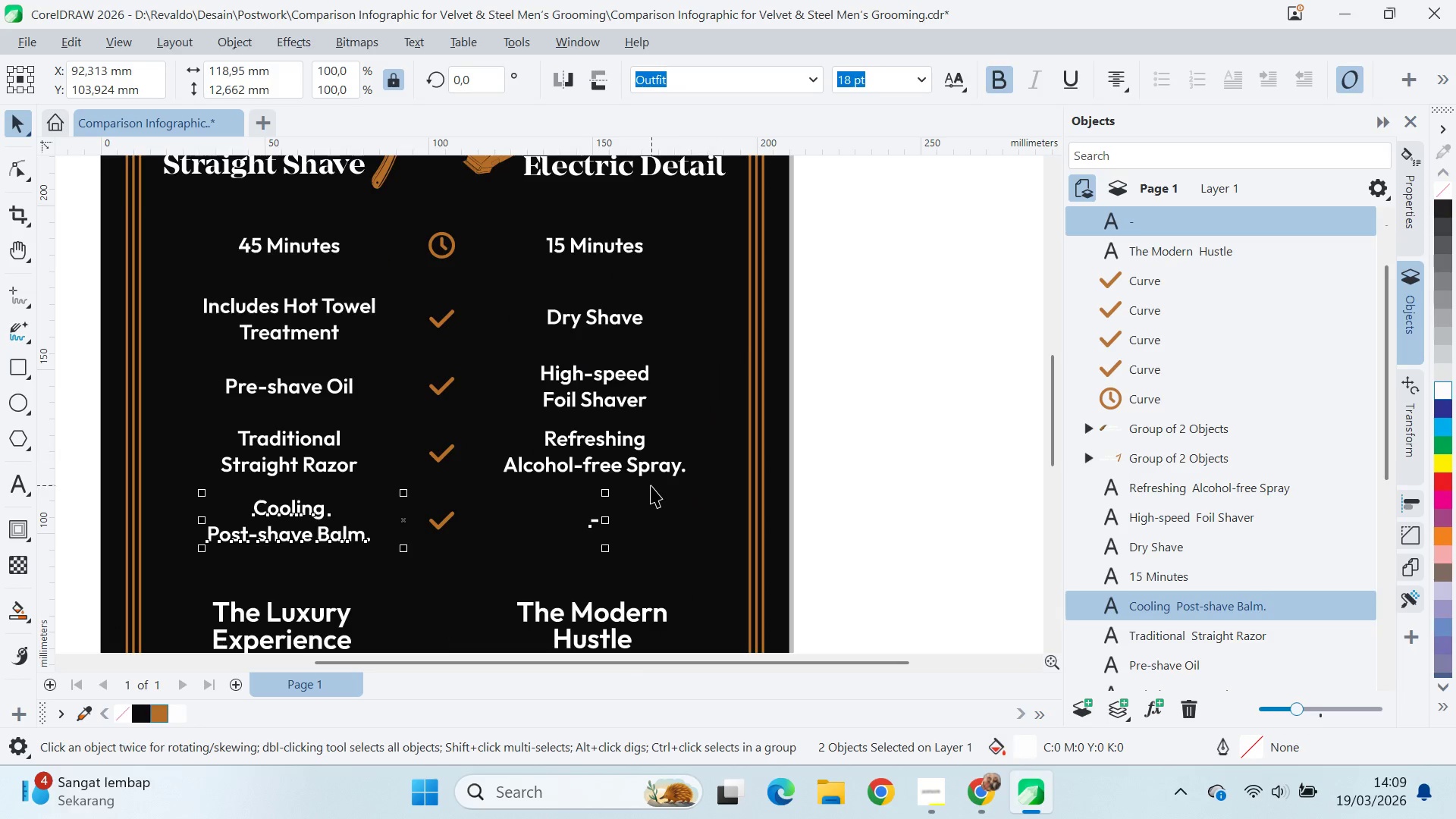 
left_click_drag(start_coordinate=[413, 483], to_coordinate=[734, 378])
 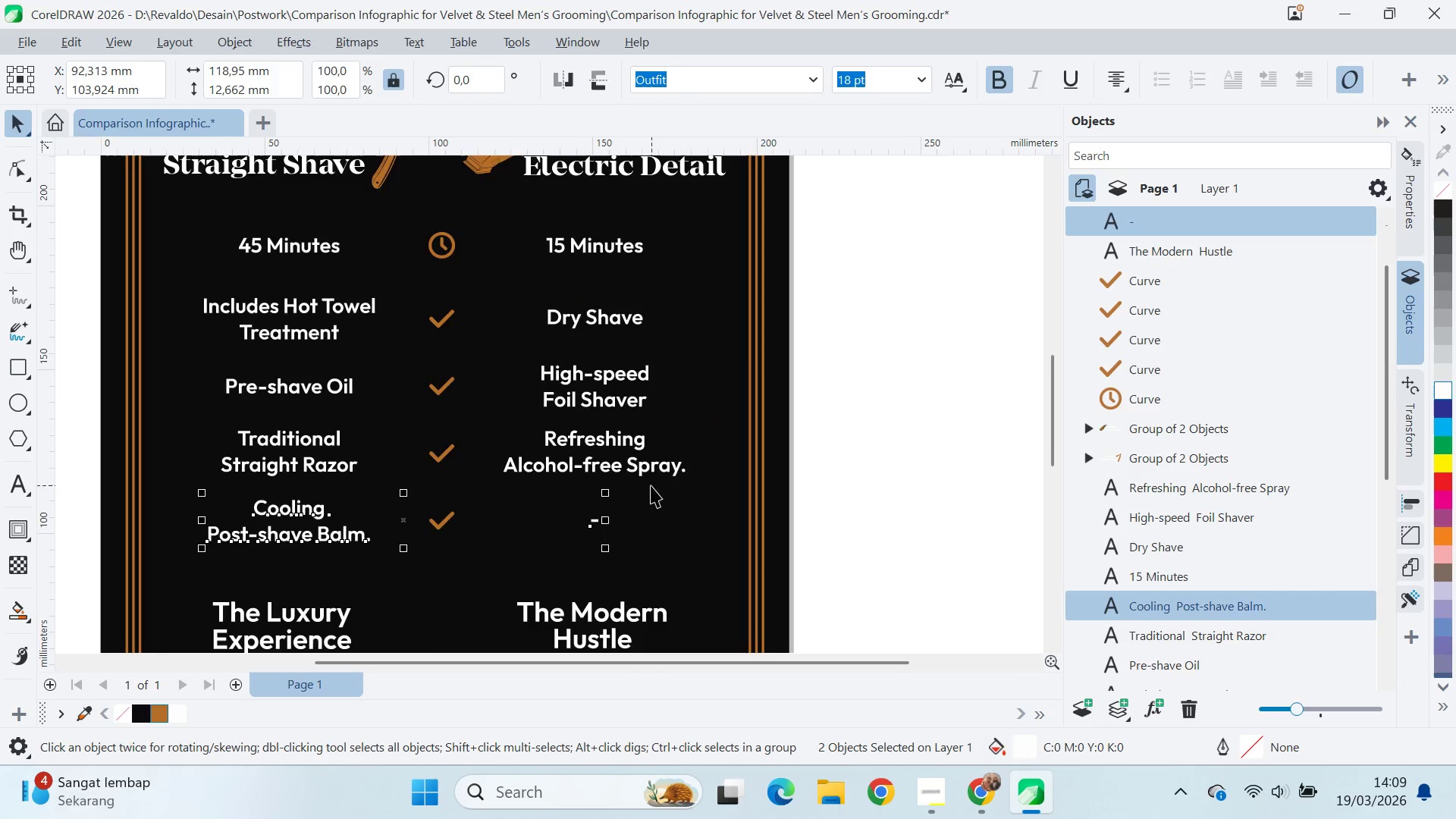 
scroll: coordinate [642, 497], scroll_direction: down, amount: 4.0
 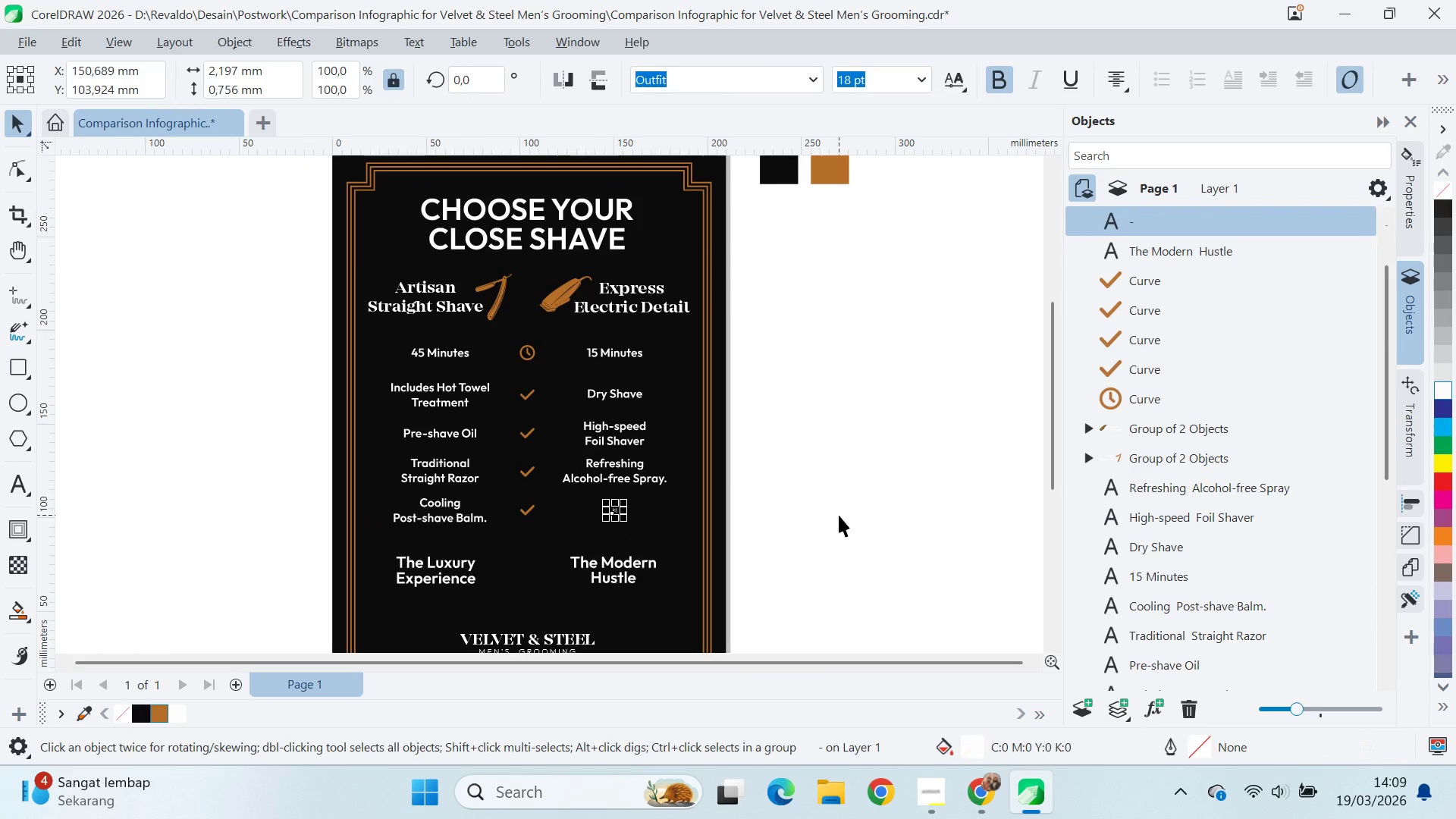 
left_click([839, 514])
 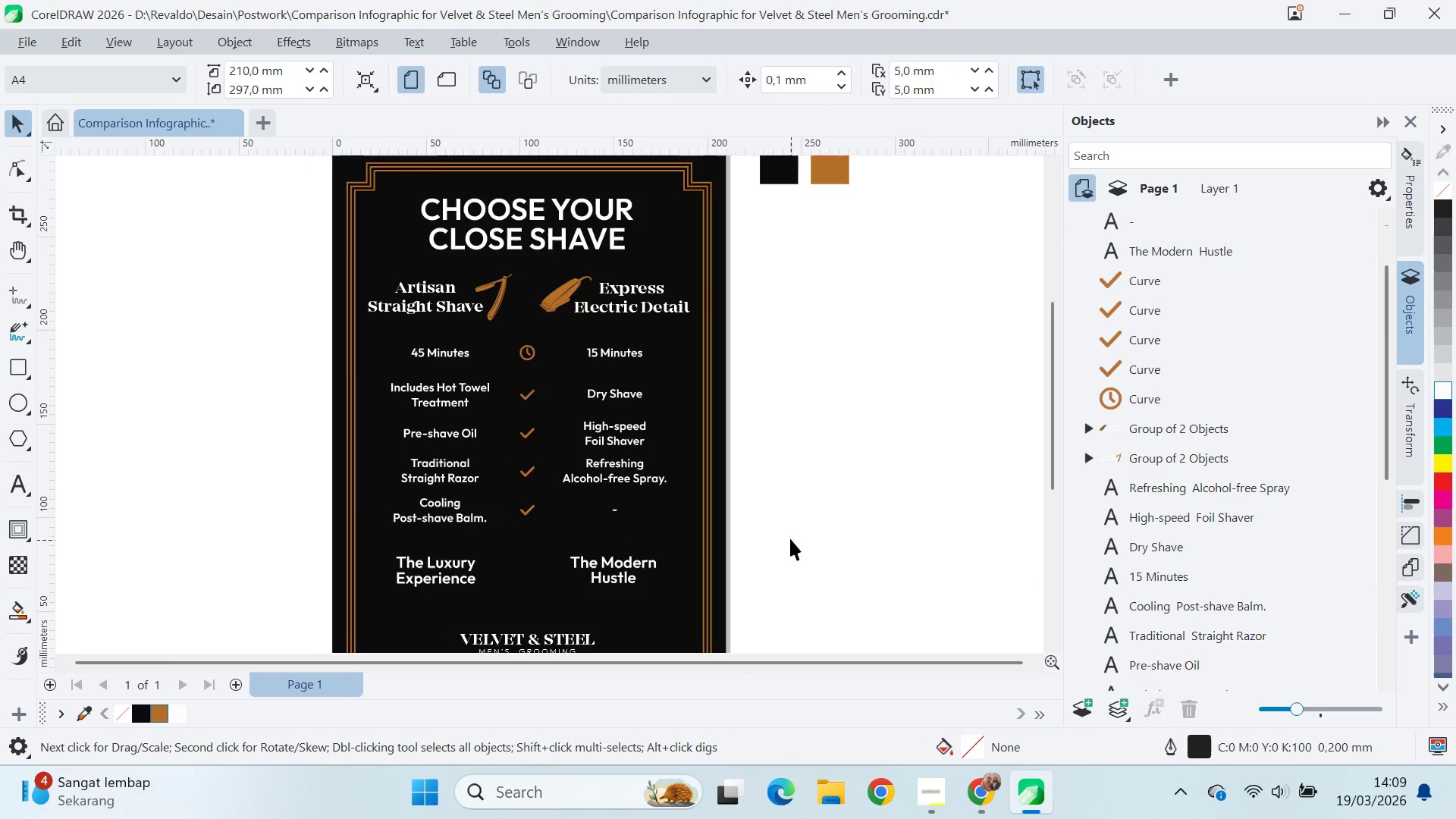 
scroll: coordinate [797, 522], scroll_direction: down, amount: 9.0
 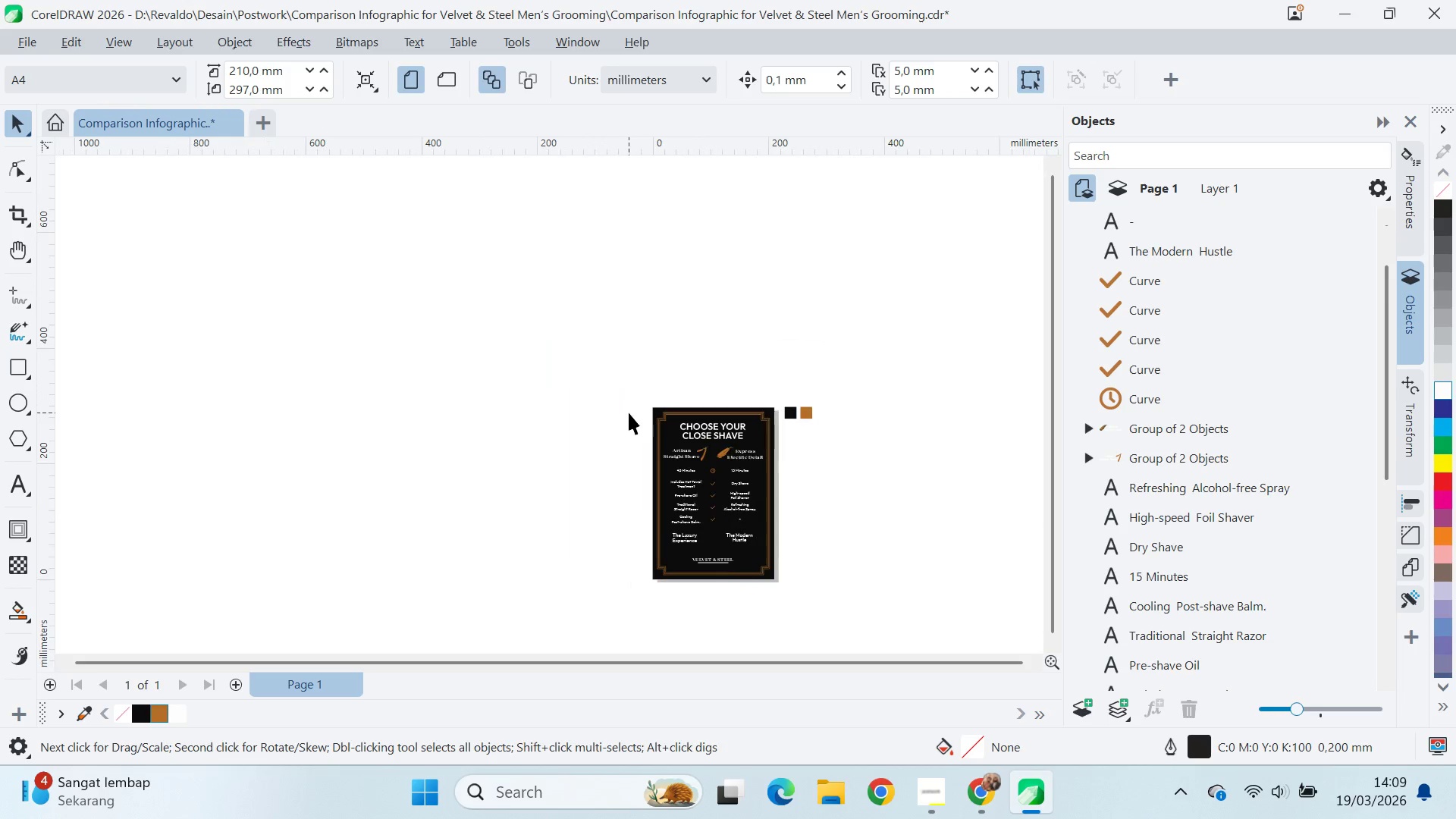 
left_click_drag(start_coordinate=[629, 412], to_coordinate=[769, 570])
 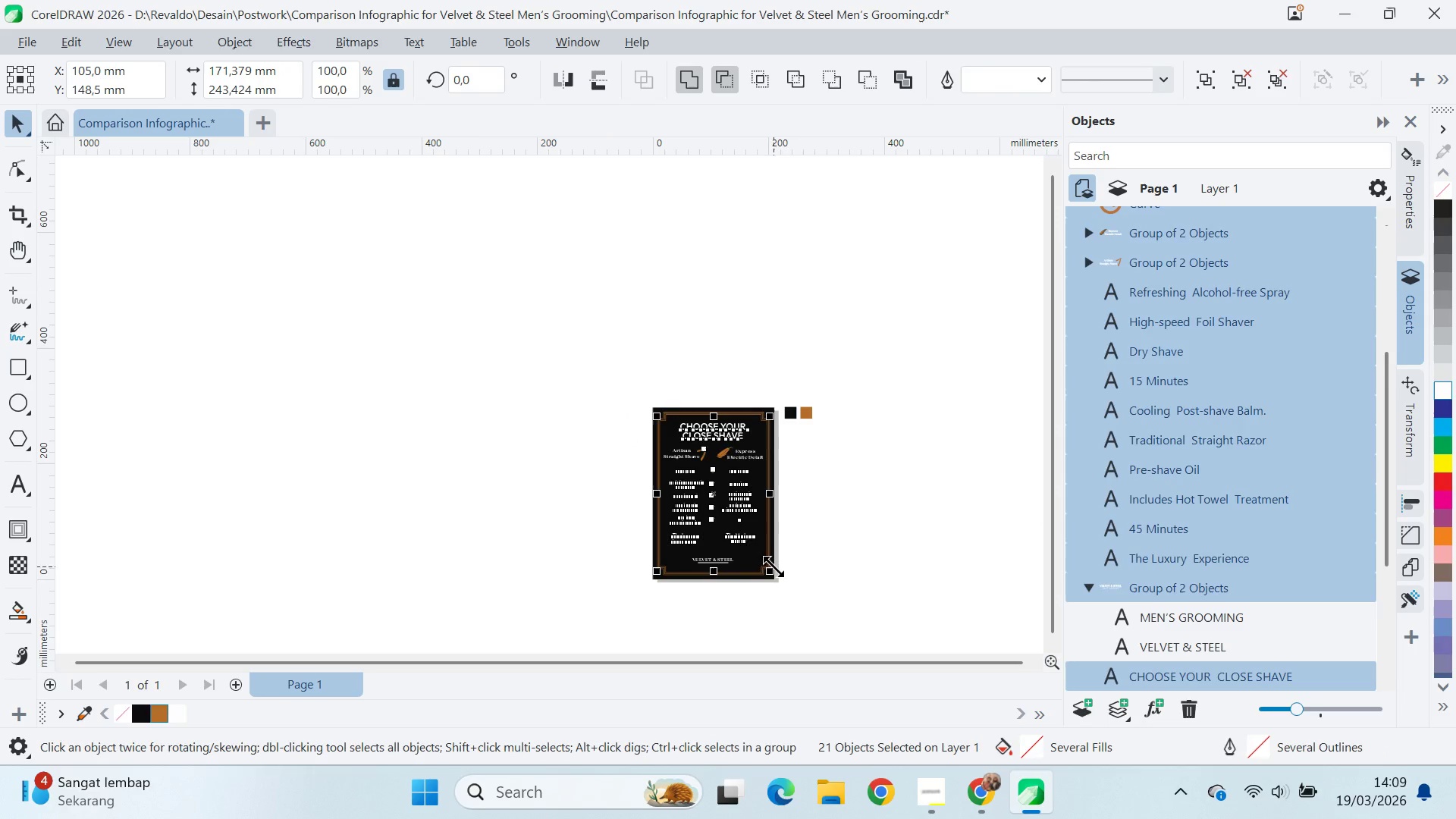 
key(Control+G)
 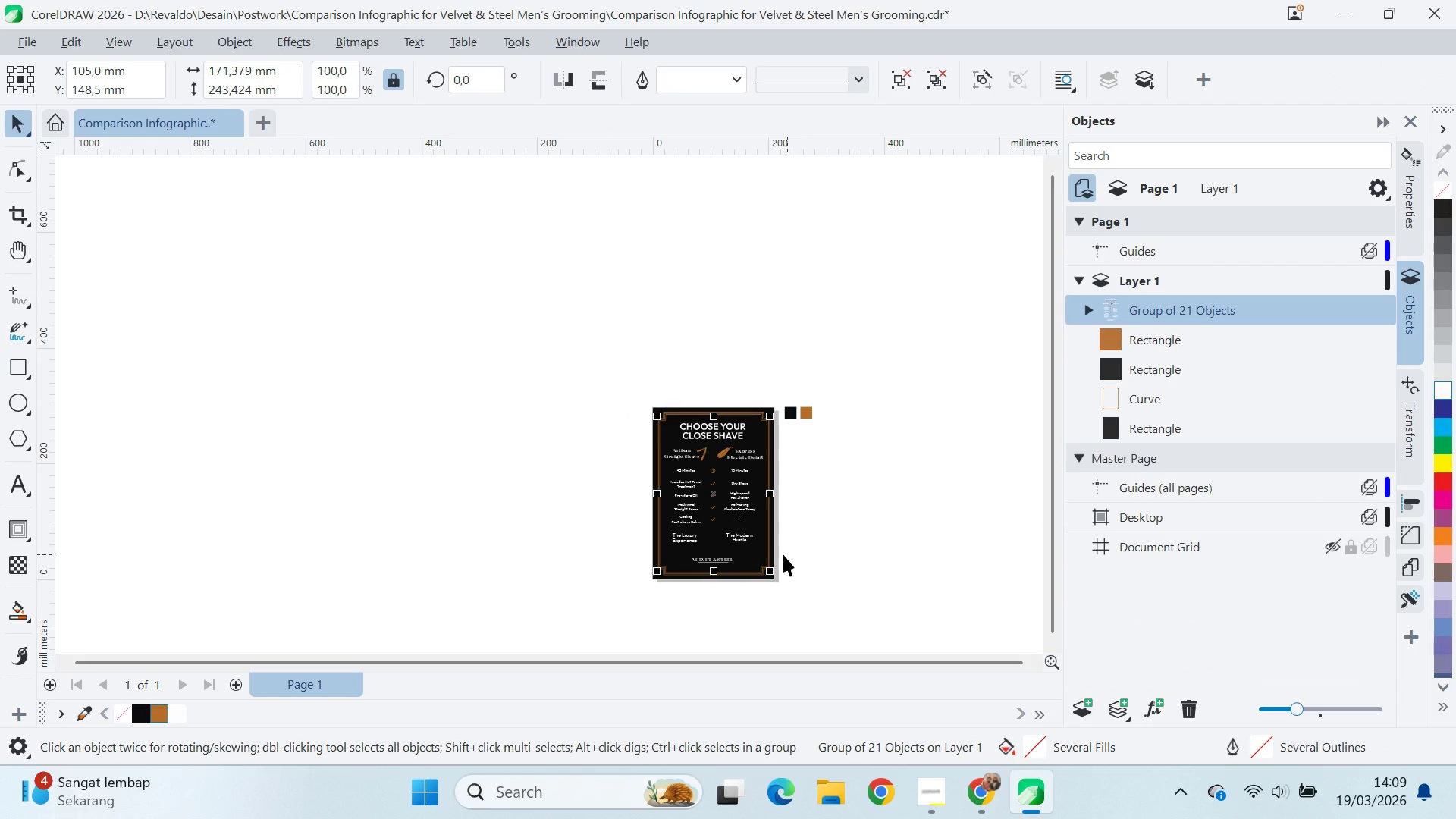 
hold_key(key=ShiftLeft, duration=0.92)
left_click([776, 559])
 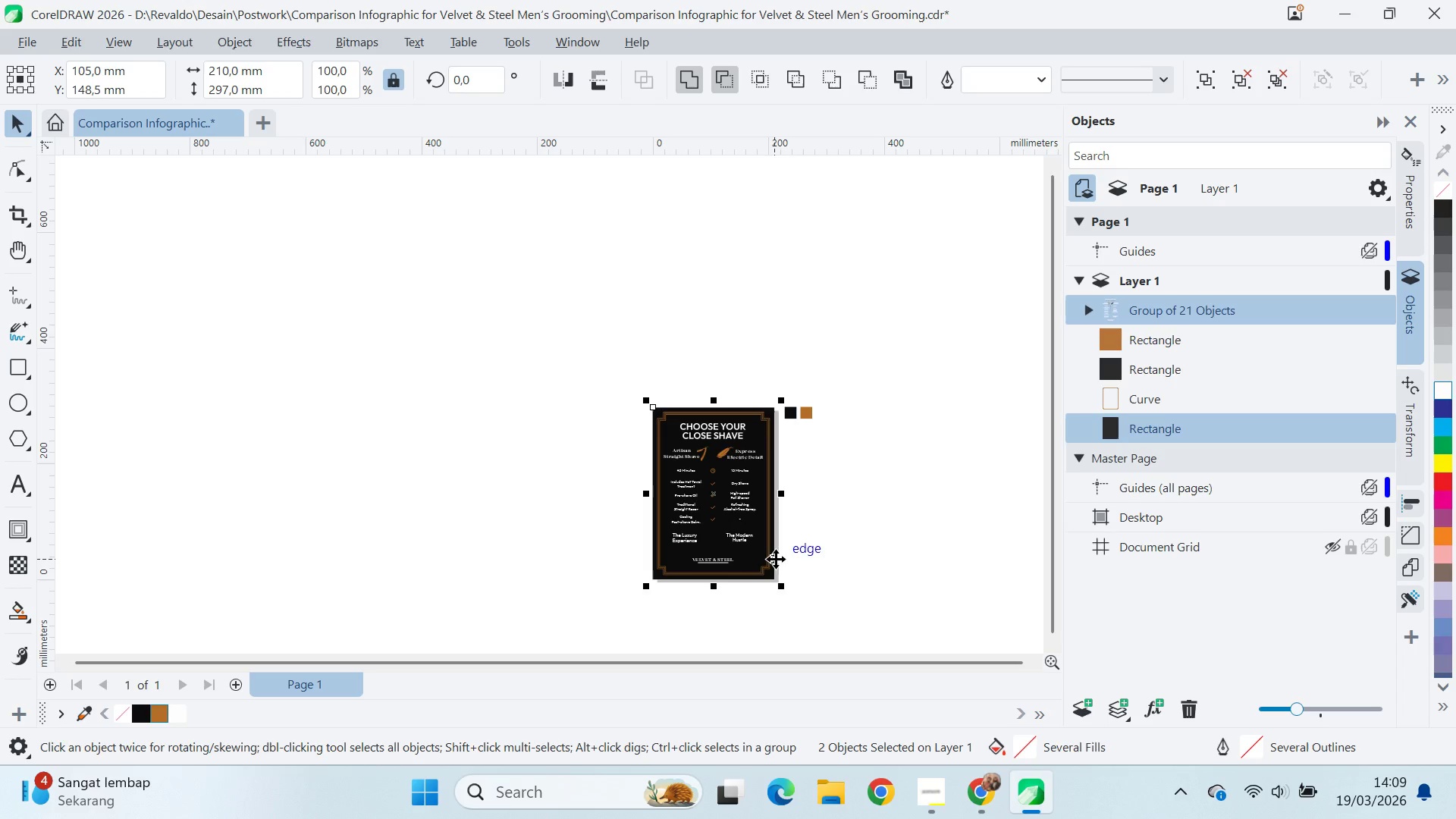 
type(ce)
 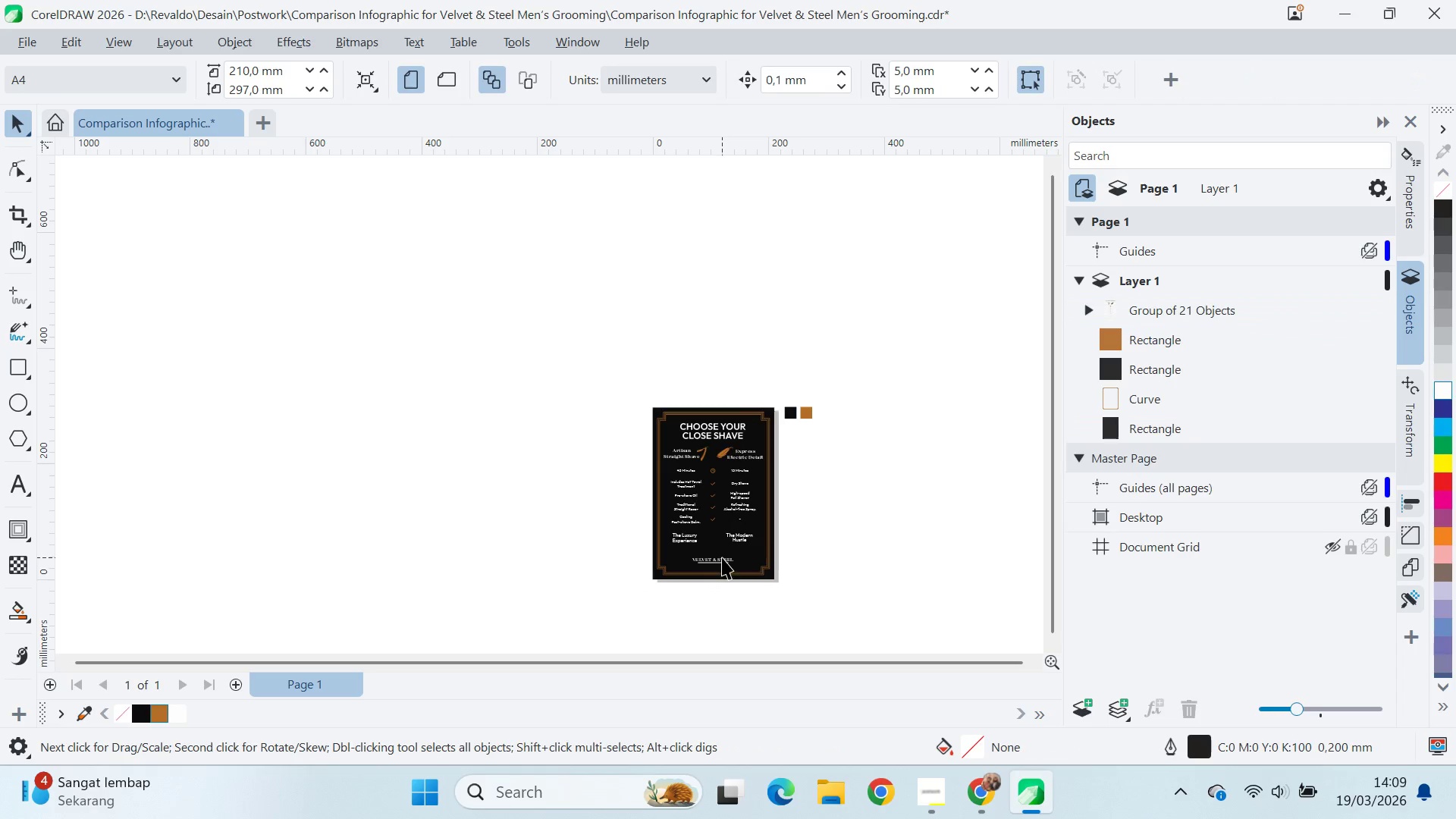 
left_click([726, 558])
 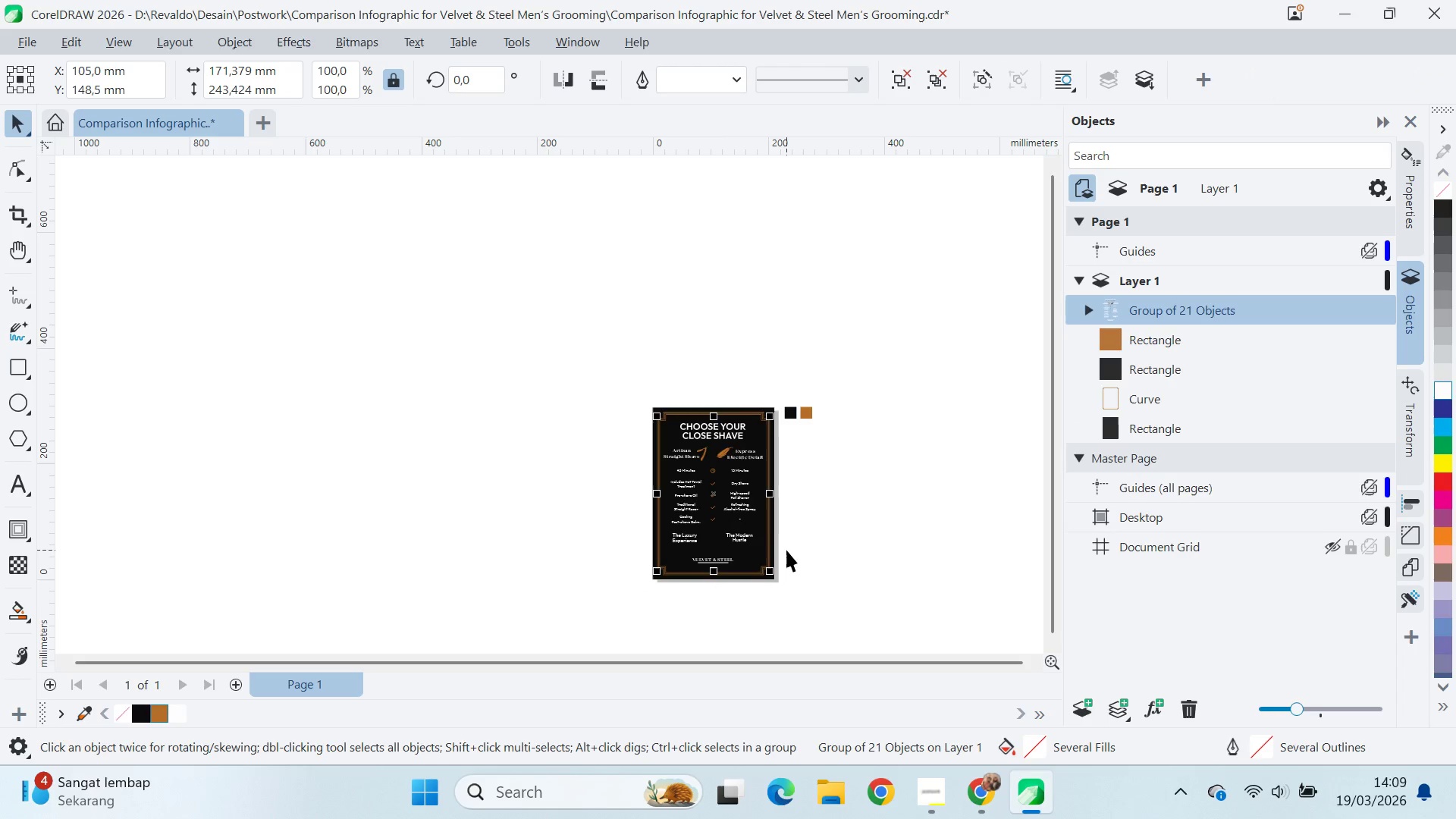 
key(Control+ControlLeft)
 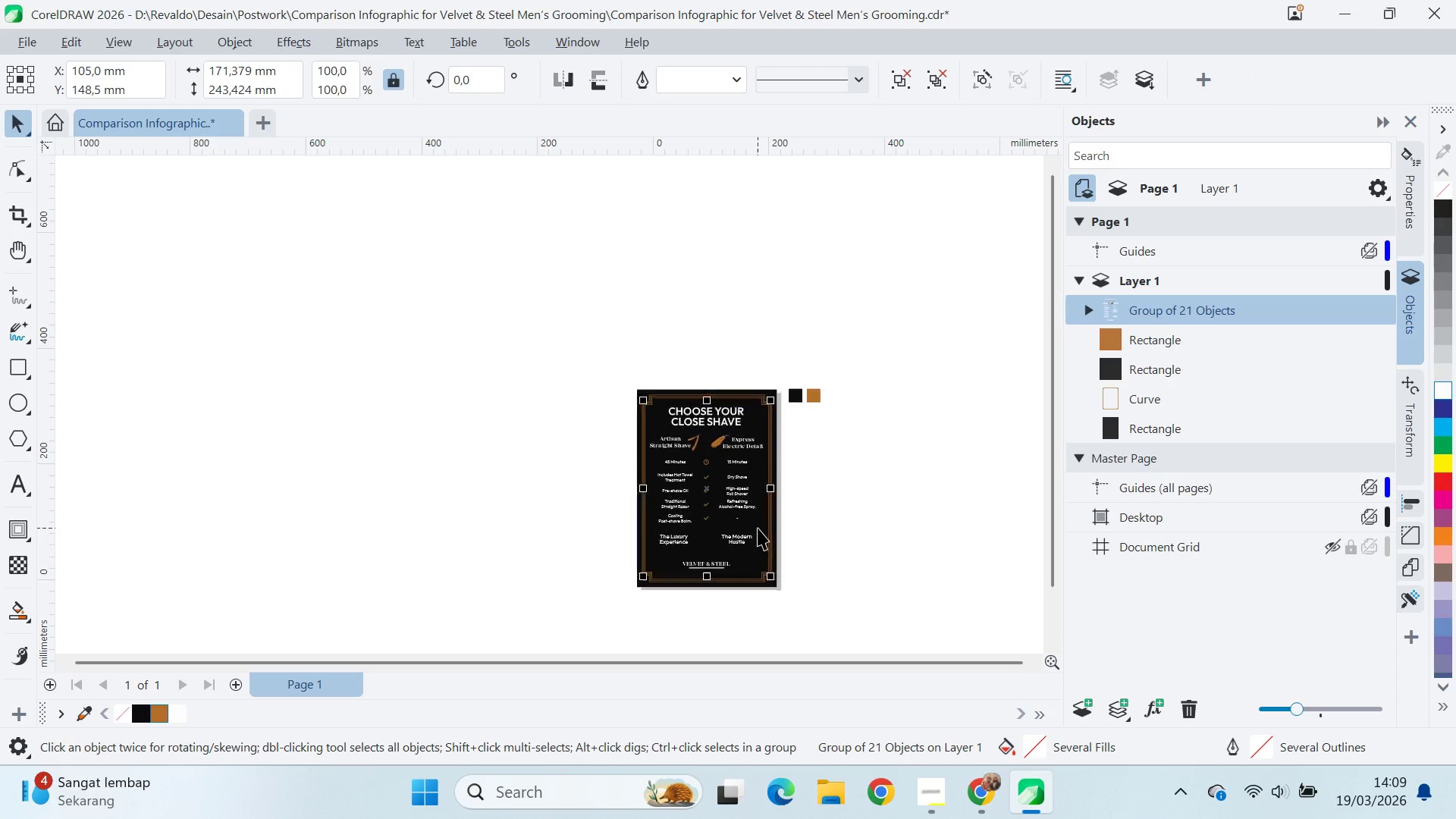 
scroll: coordinate [761, 529], scroll_direction: up, amount: 5.0
 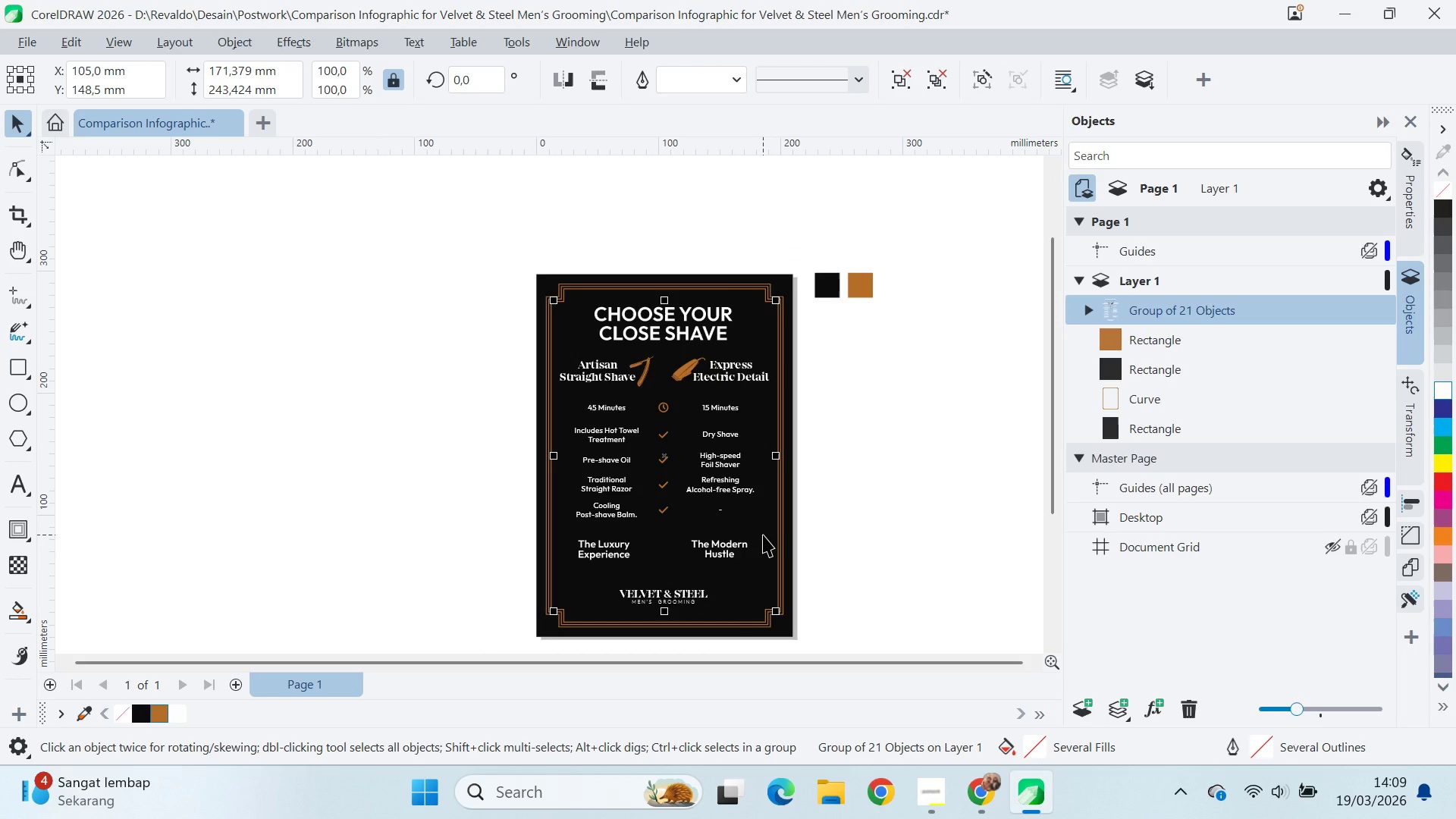 
key(Control+U)
 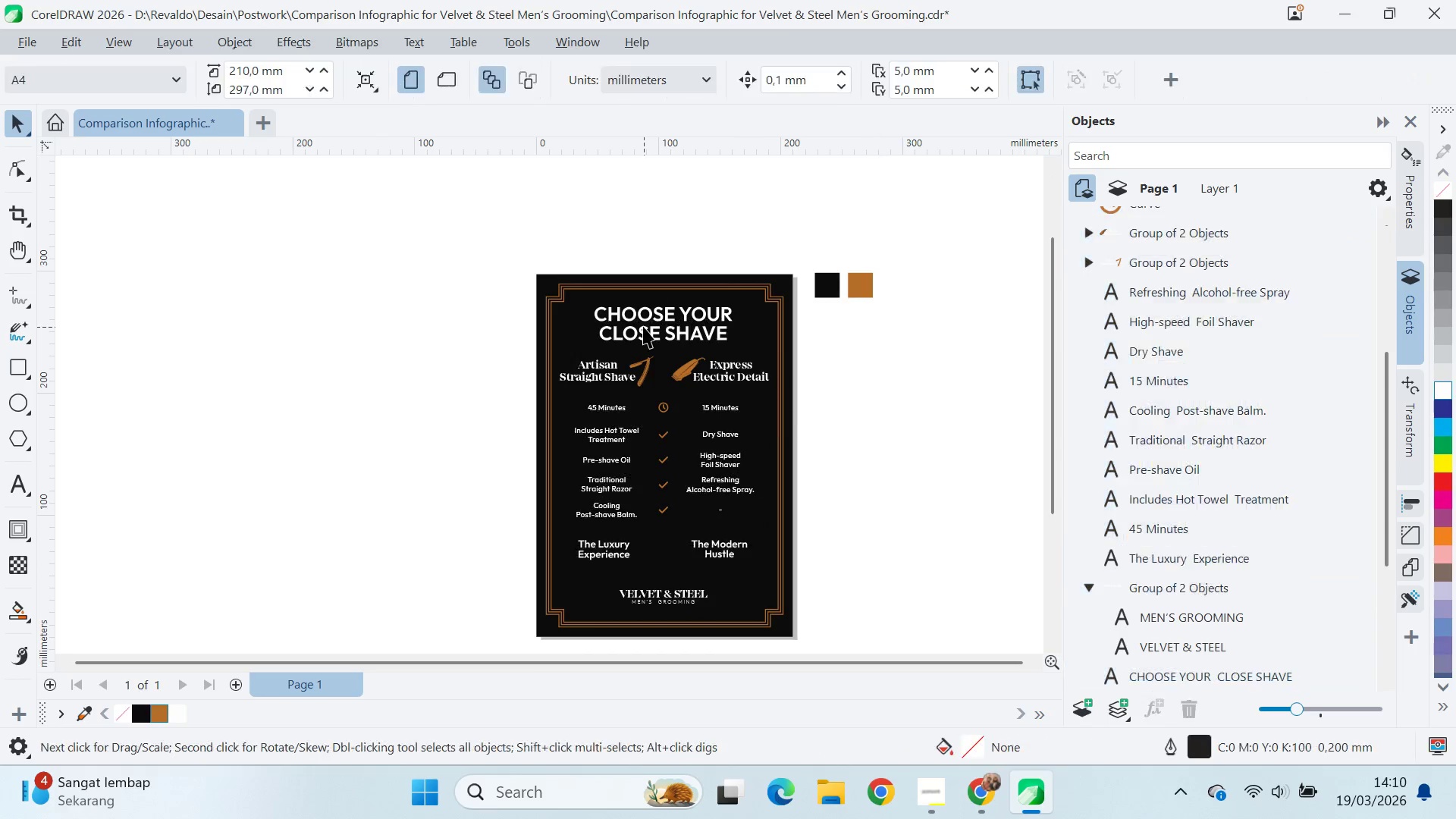 
left_click([650, 326])
 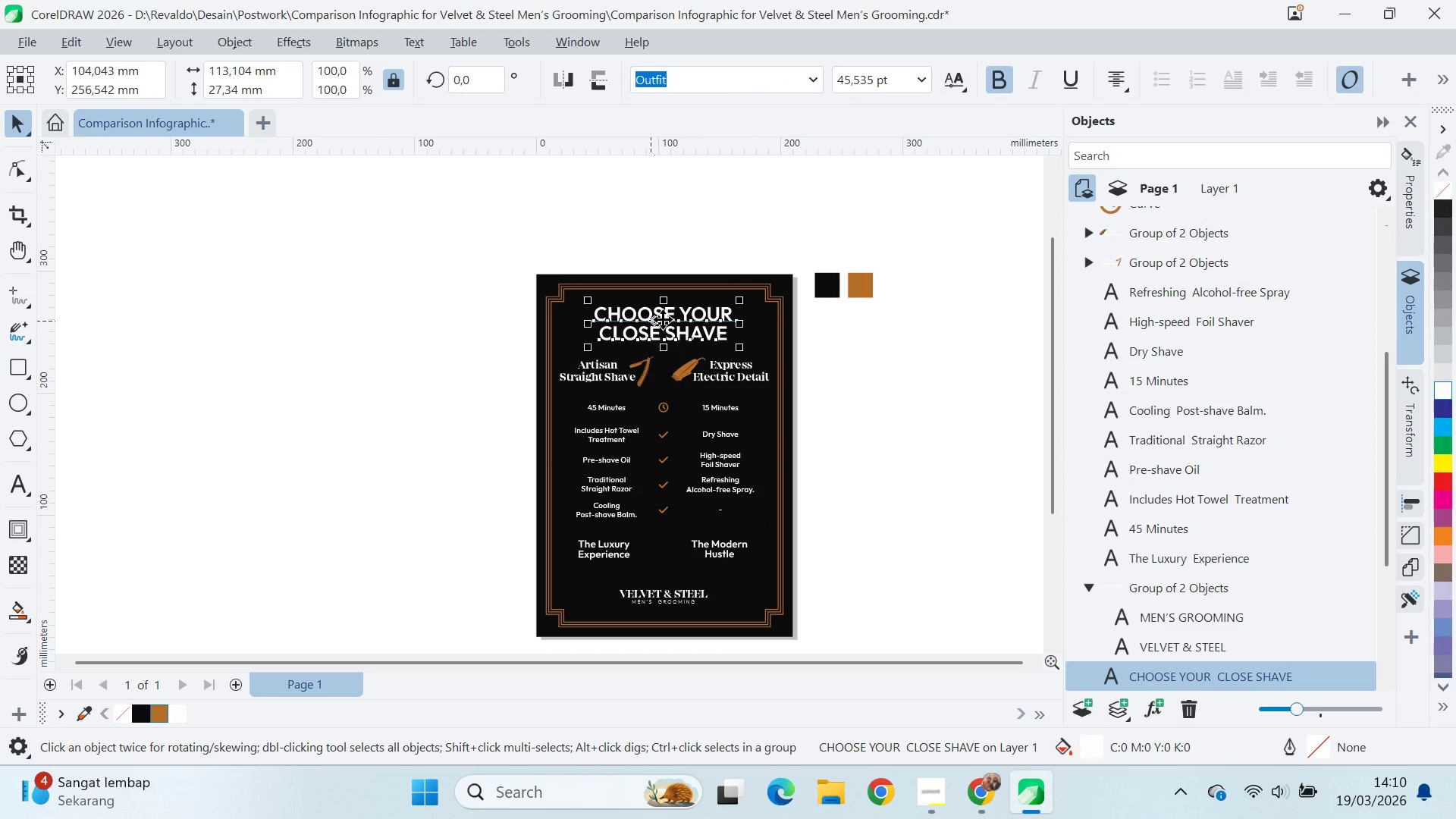 
hold_key(key=ShiftLeft, duration=0.69)
left_click([701, 288])
 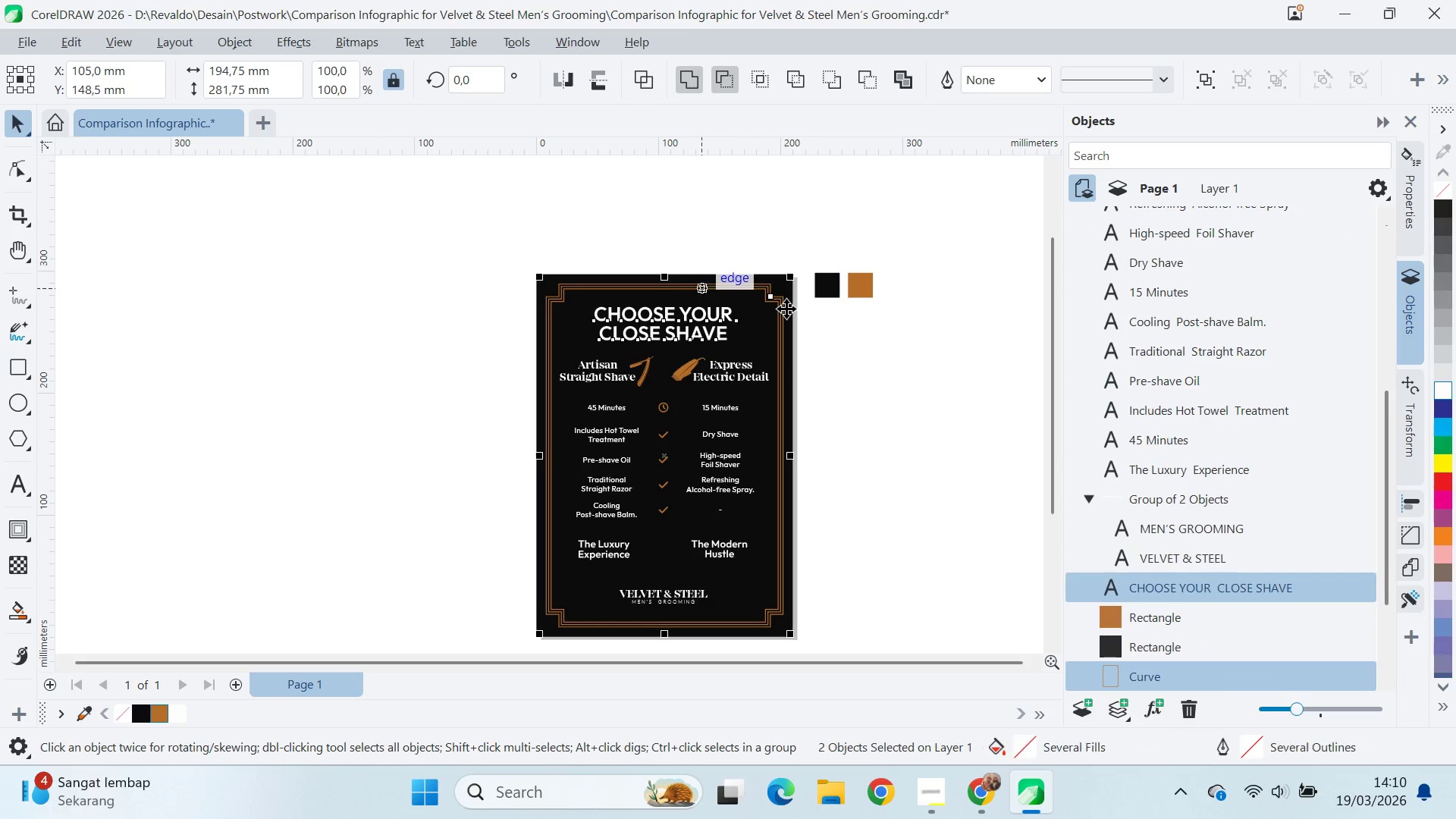 
key(C)
 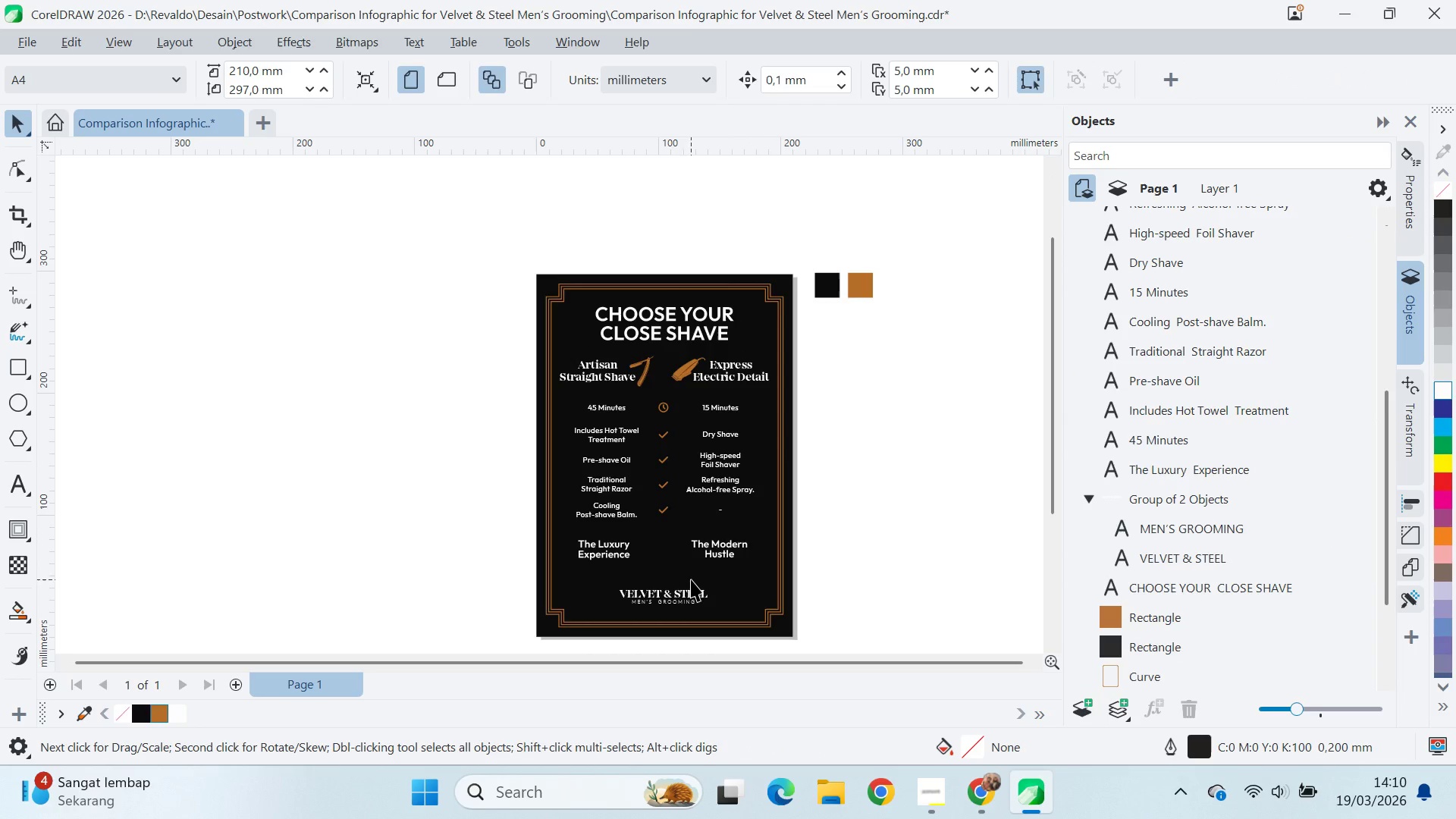 
left_click([694, 587])
 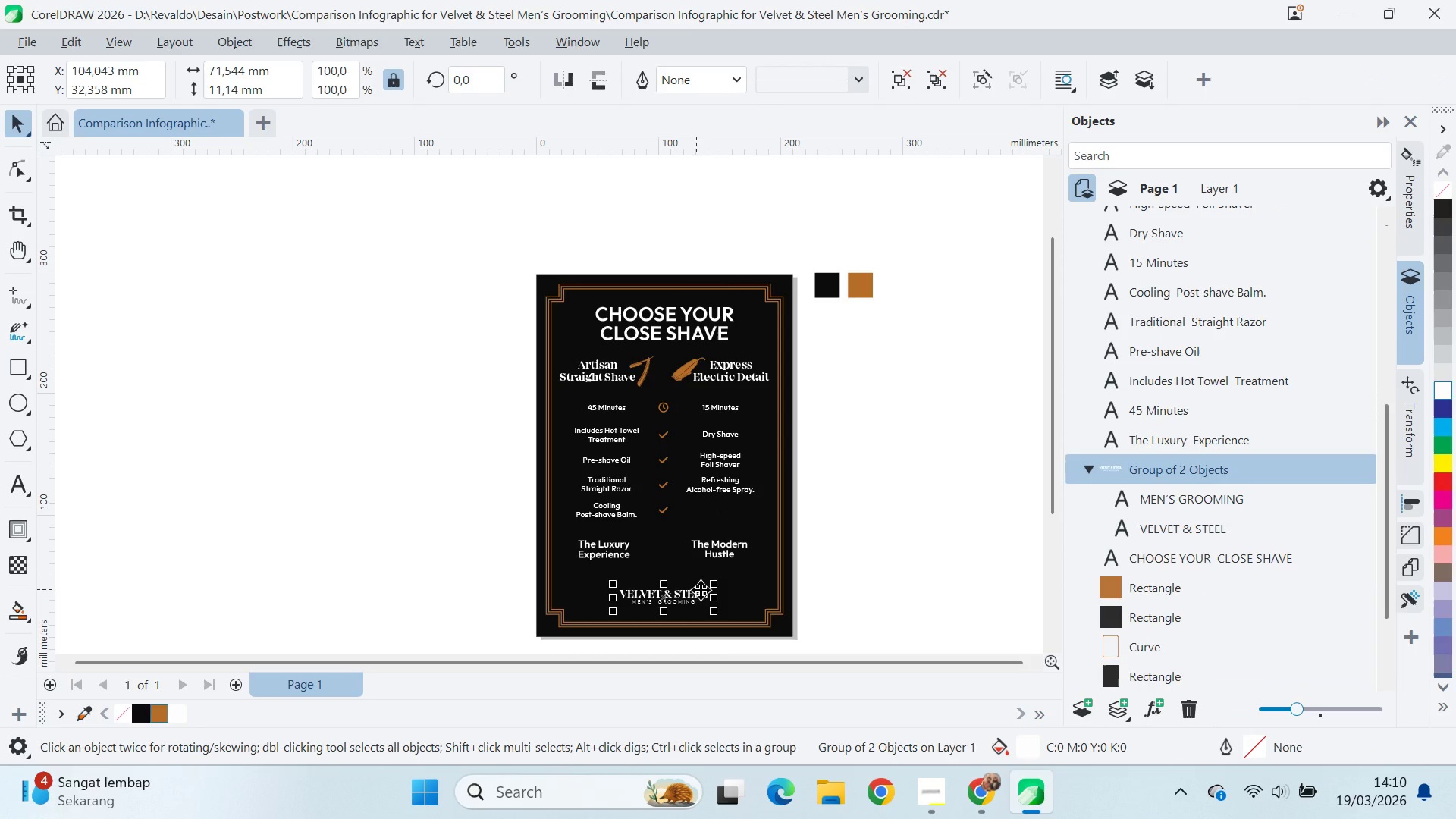 
hold_key(key=ShiftLeft, duration=0.36)
left_click([737, 590])
 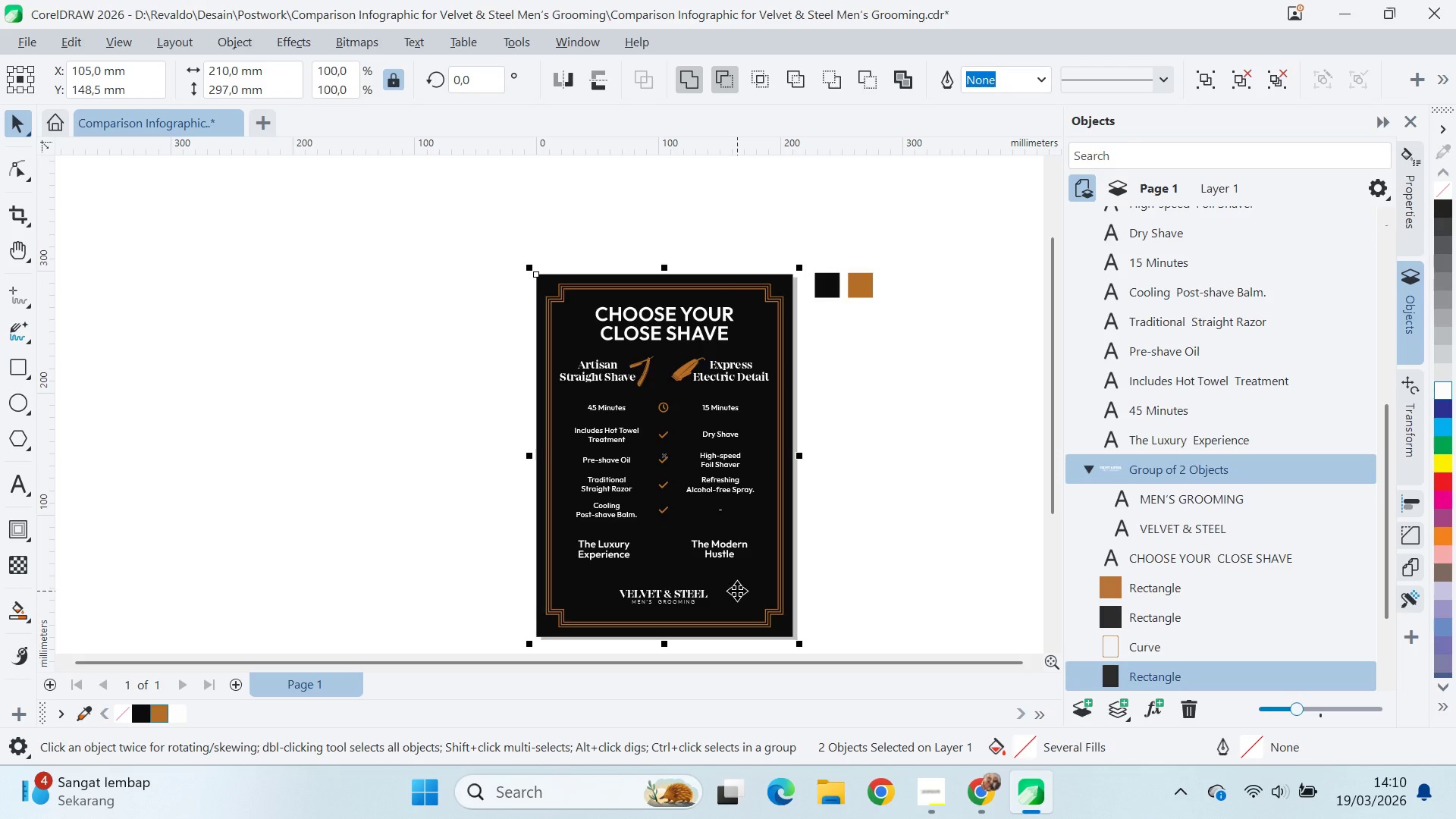 
key(C)
 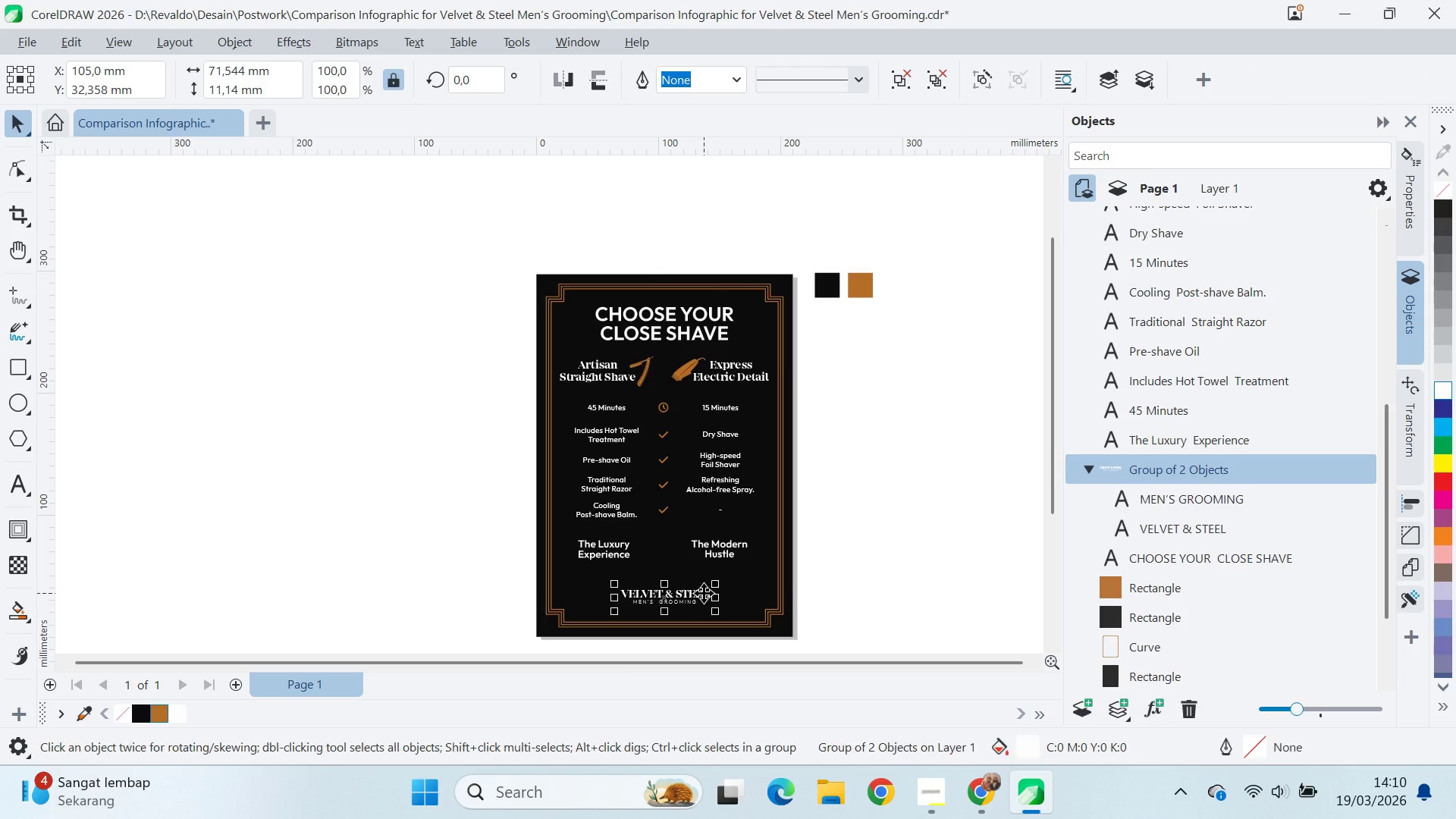 
hold_key(key=ShiftLeft, duration=0.88)
left_click_drag(start_coordinate=[718, 613], to_coordinate=[732, 624])
 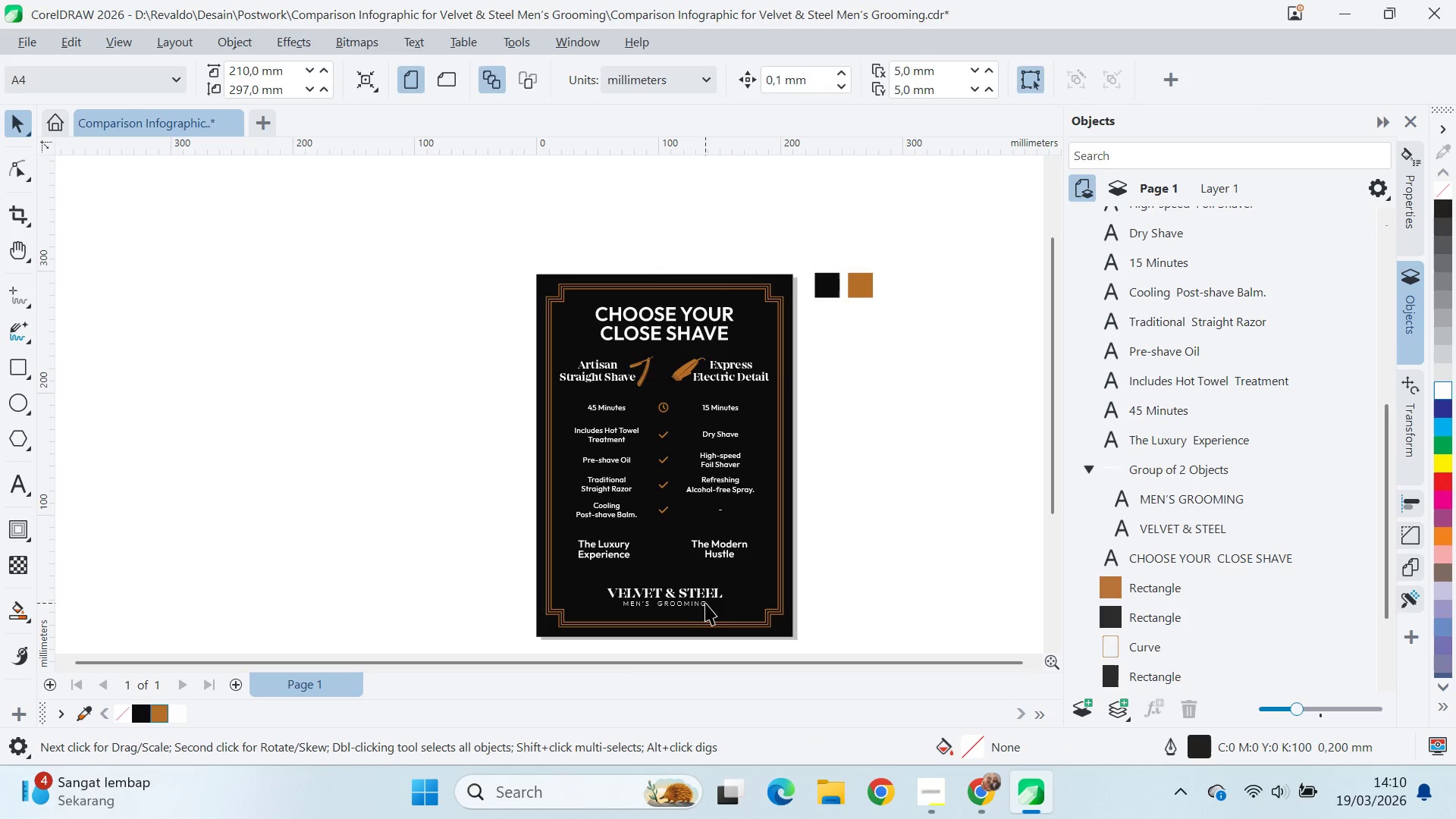 
left_click([705, 597])
 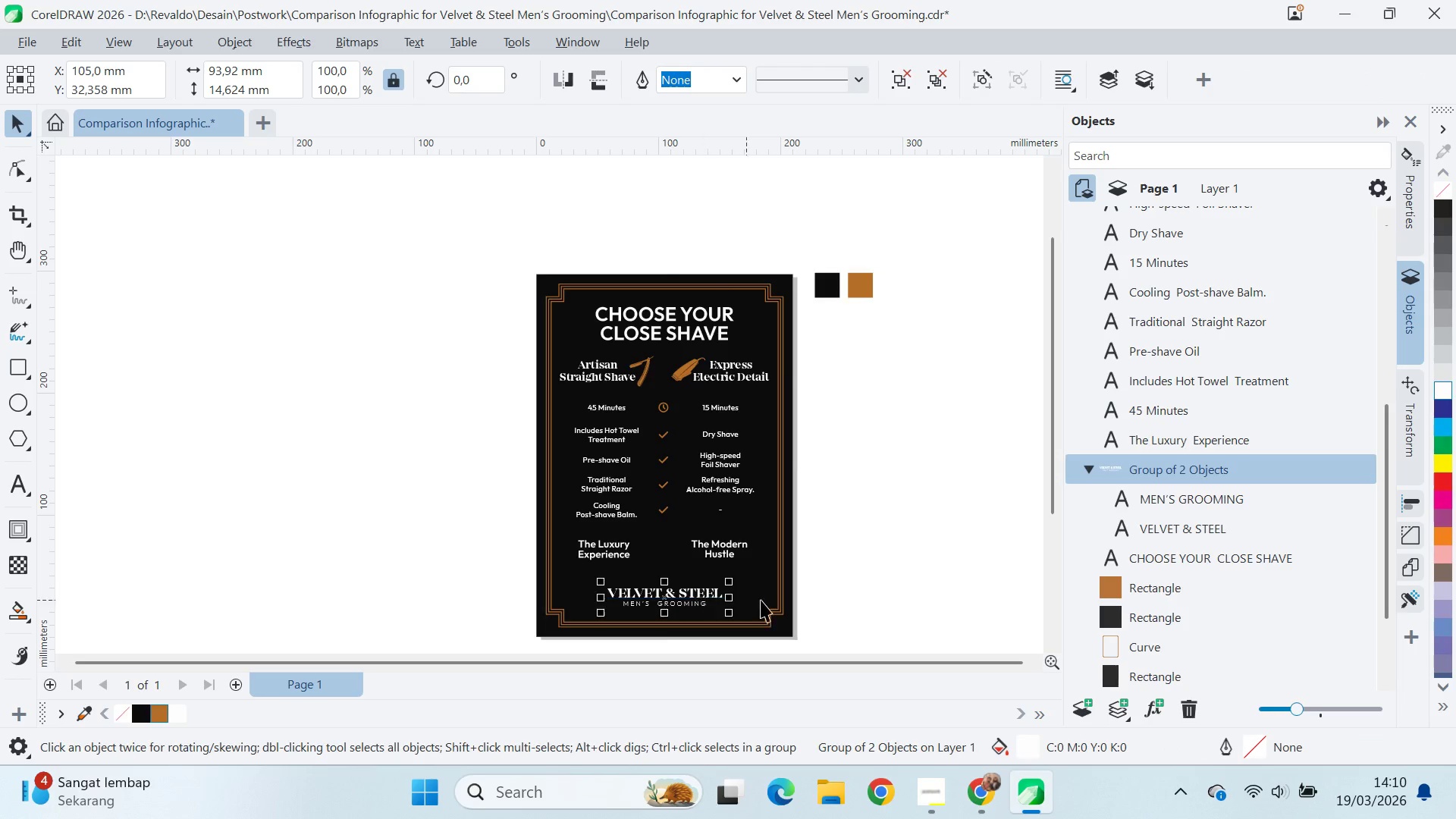 
key(Shift+ShiftLeft)
 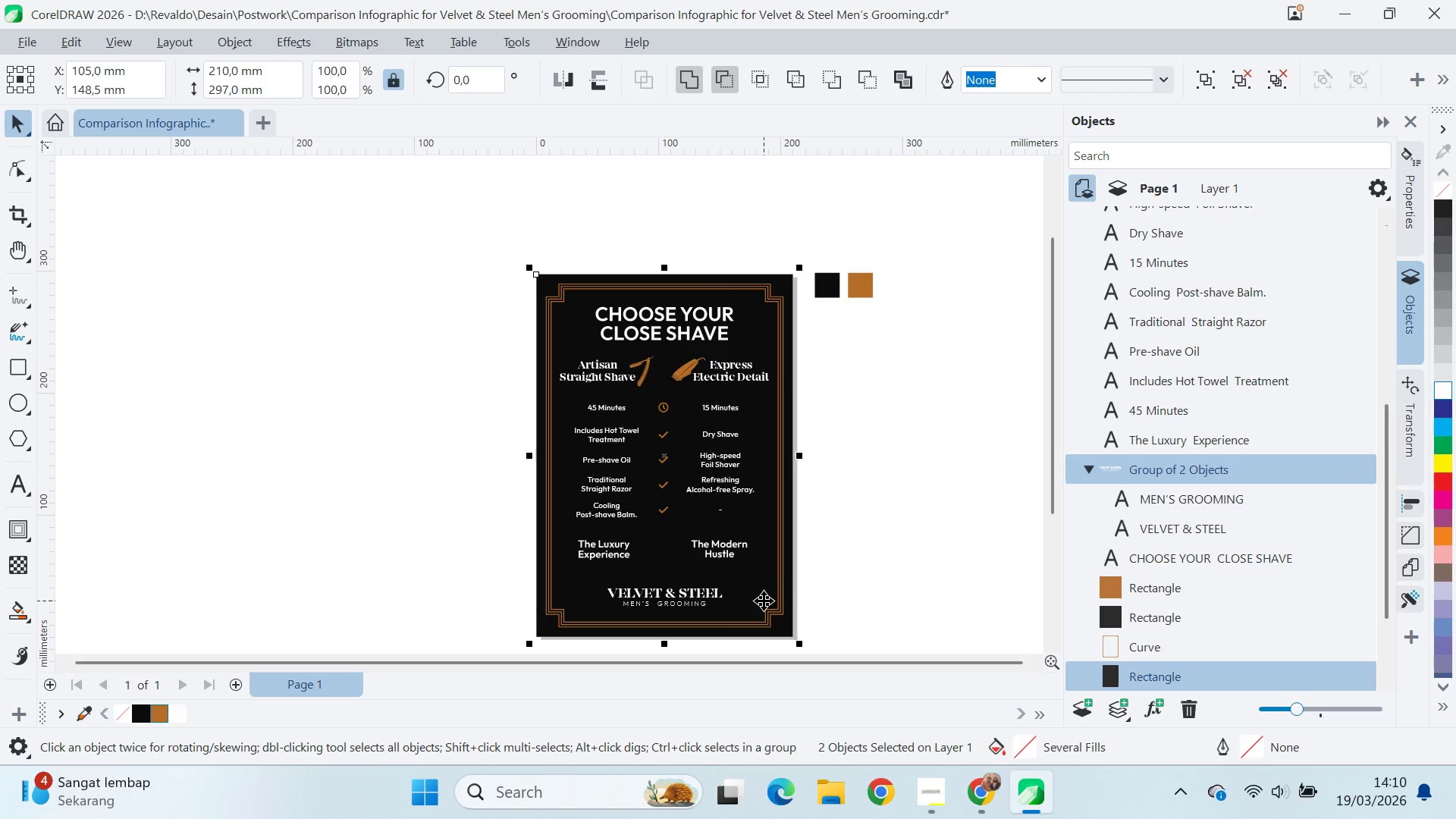 
key(C)
 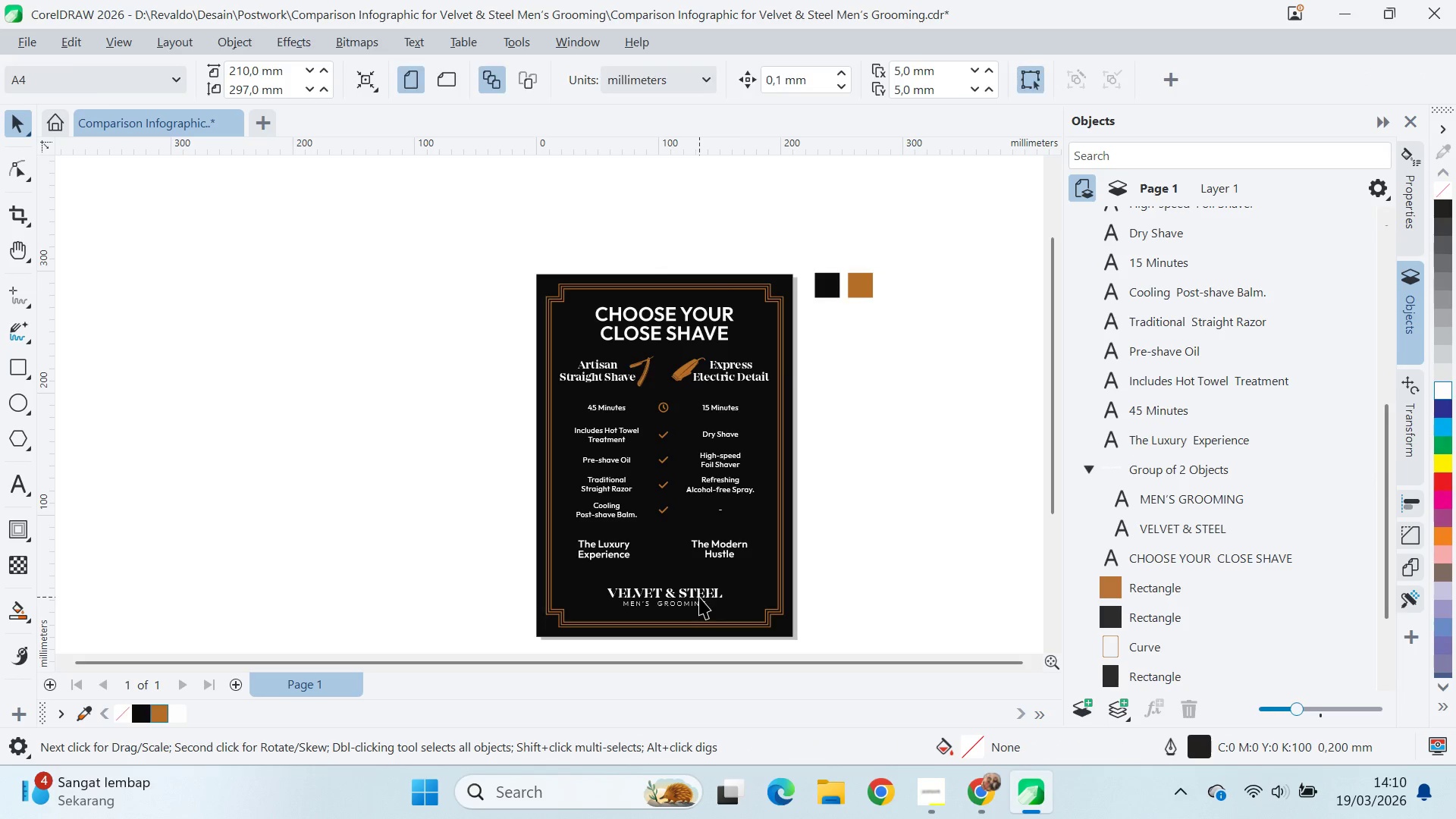 
hold_key(key=ShiftLeft, duration=0.61)
 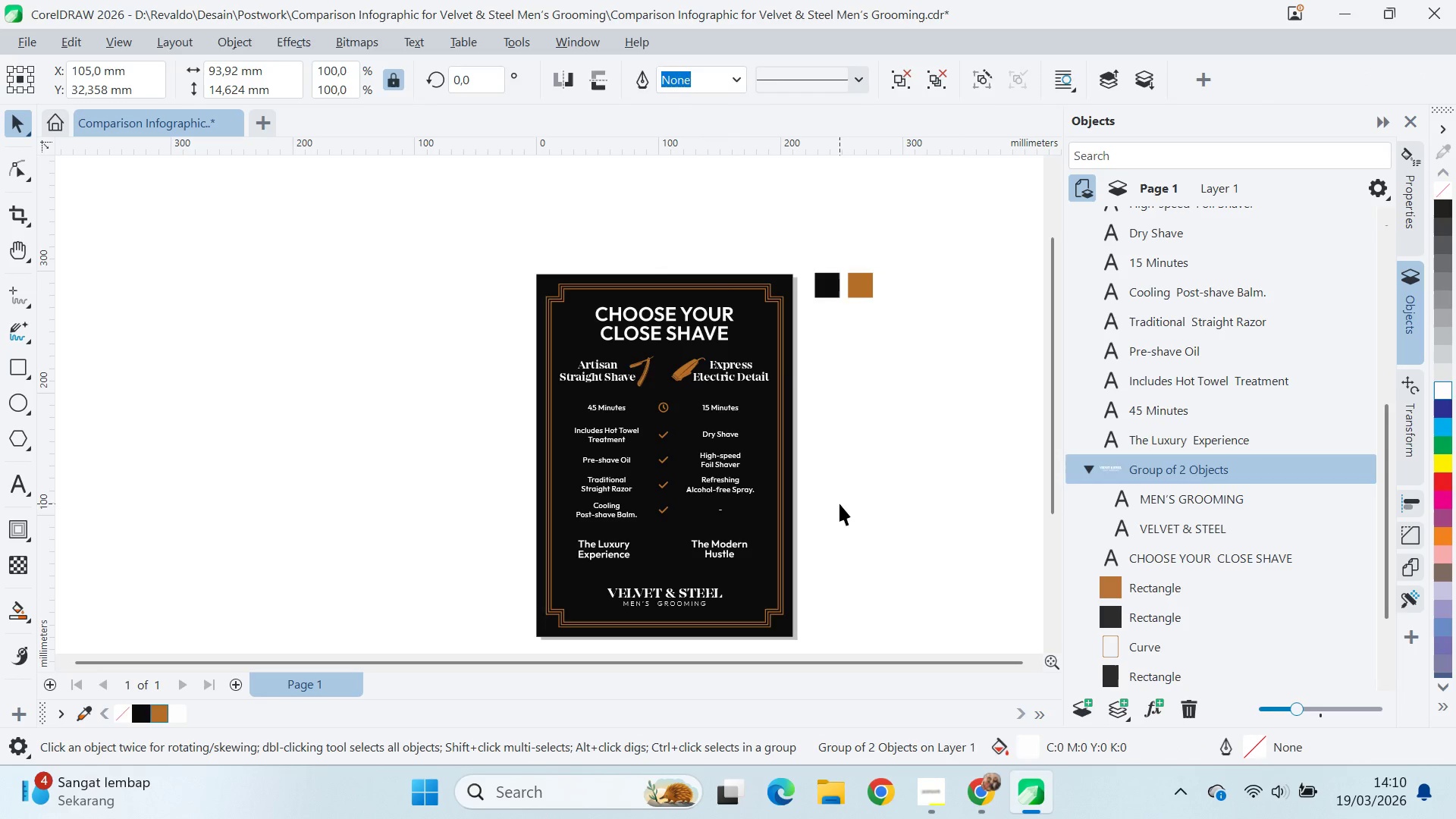 
left_click_drag(start_coordinate=[839, 506], to_coordinate=[840, 499])
 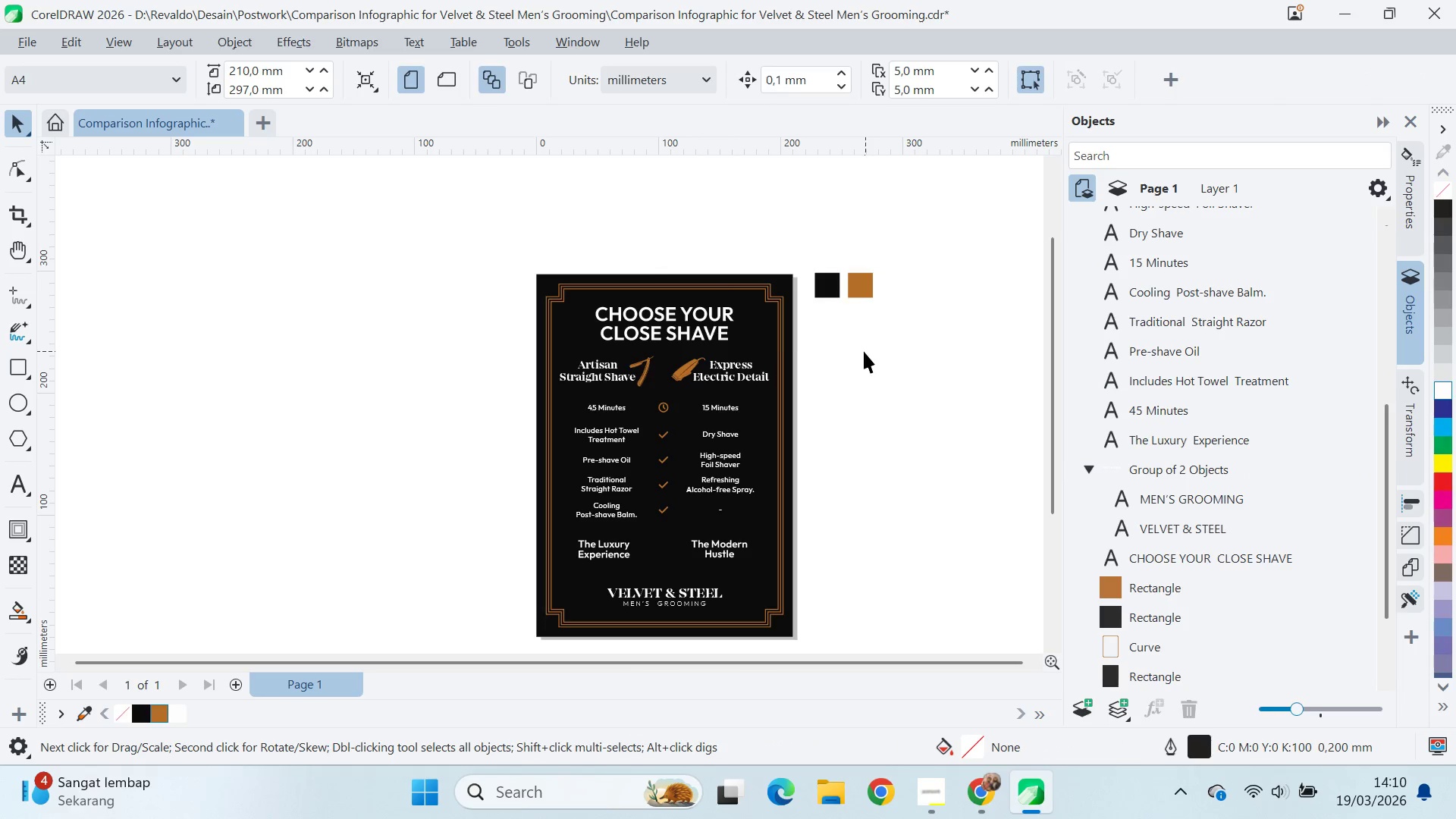 
left_click_drag(start_coordinate=[865, 351], to_coordinate=[472, 572])
 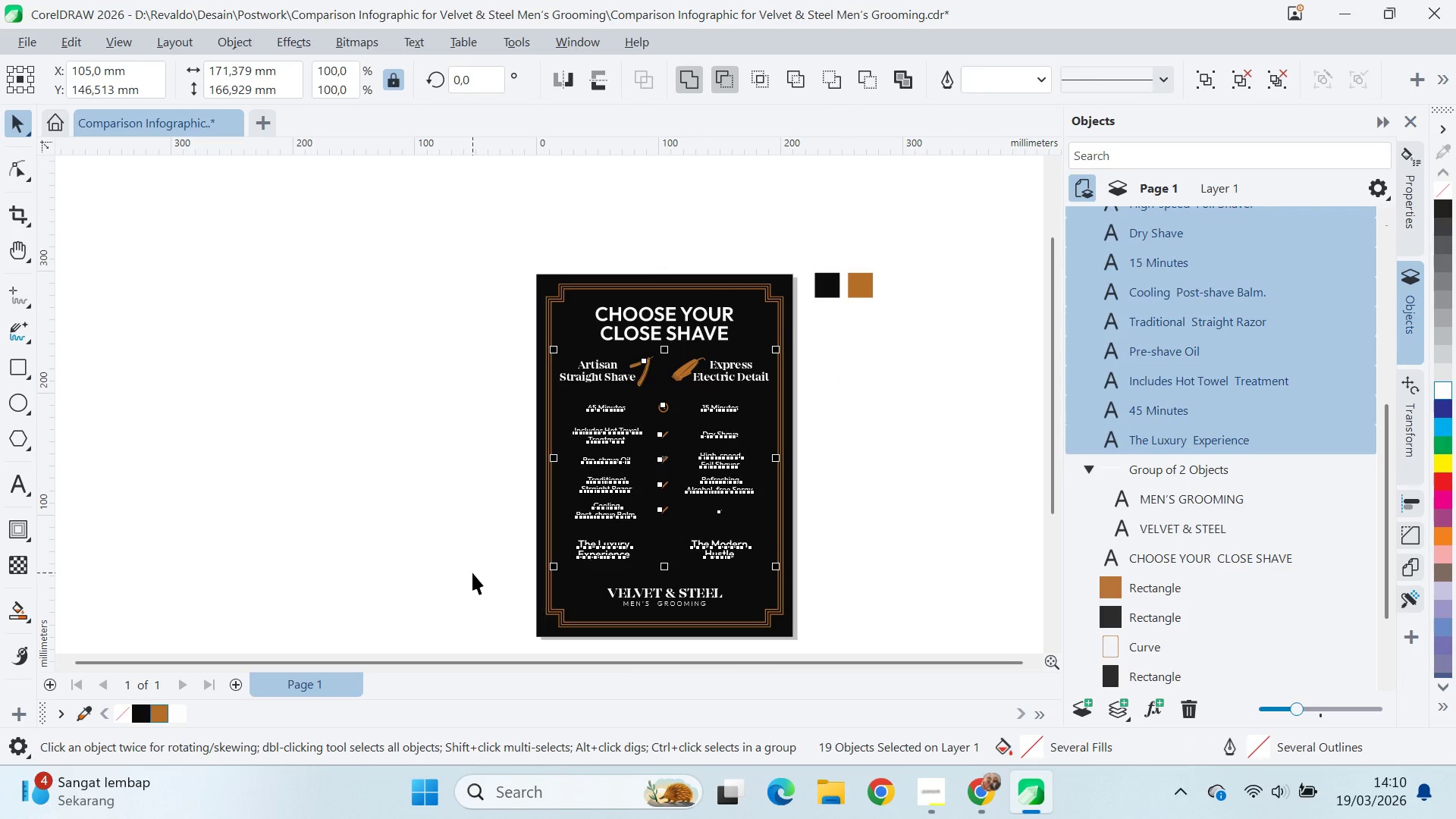 
key(Control+G)
 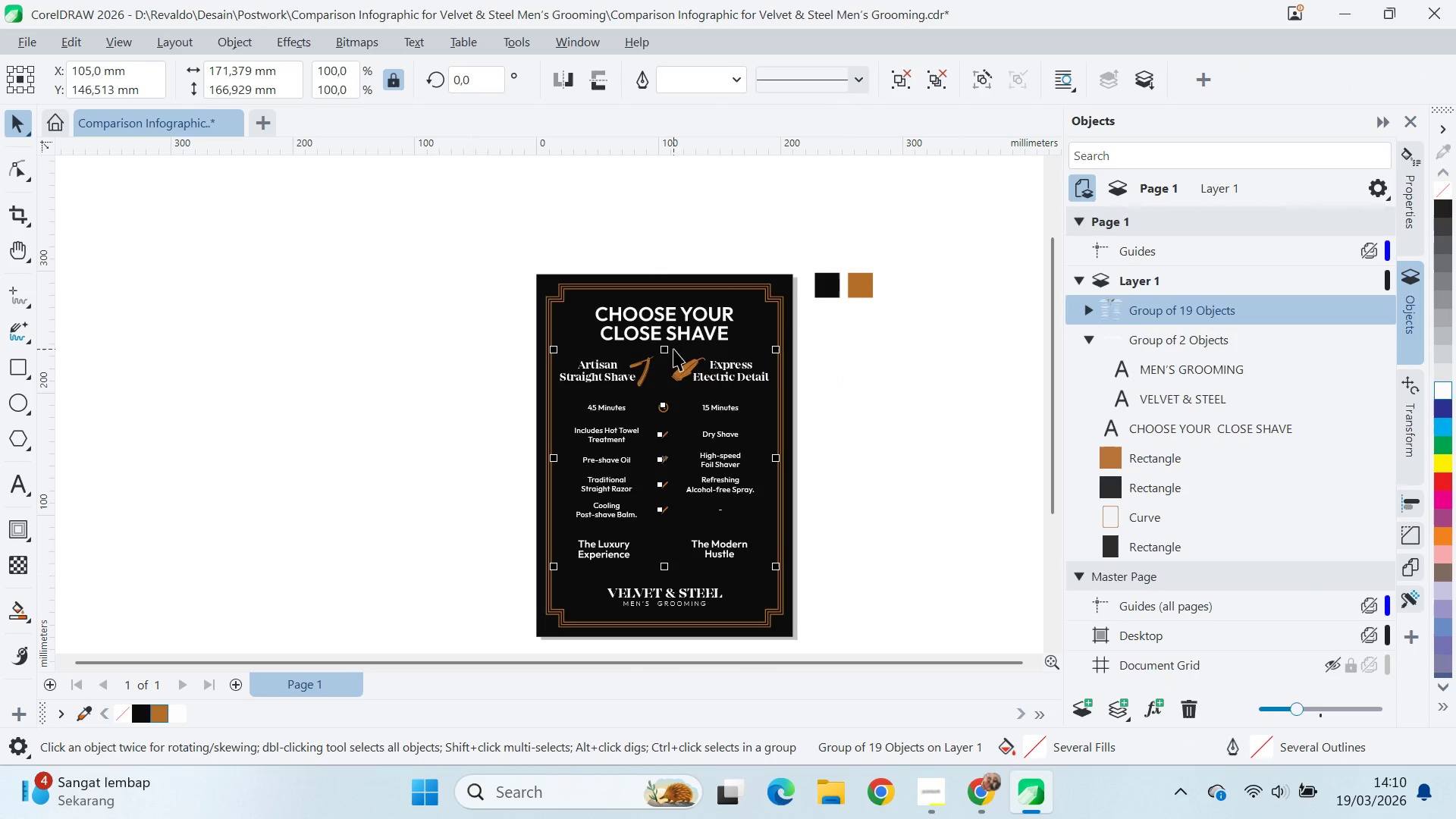 
hold_key(key=ShiftLeft, duration=1.5)
left_click([671, 601])
 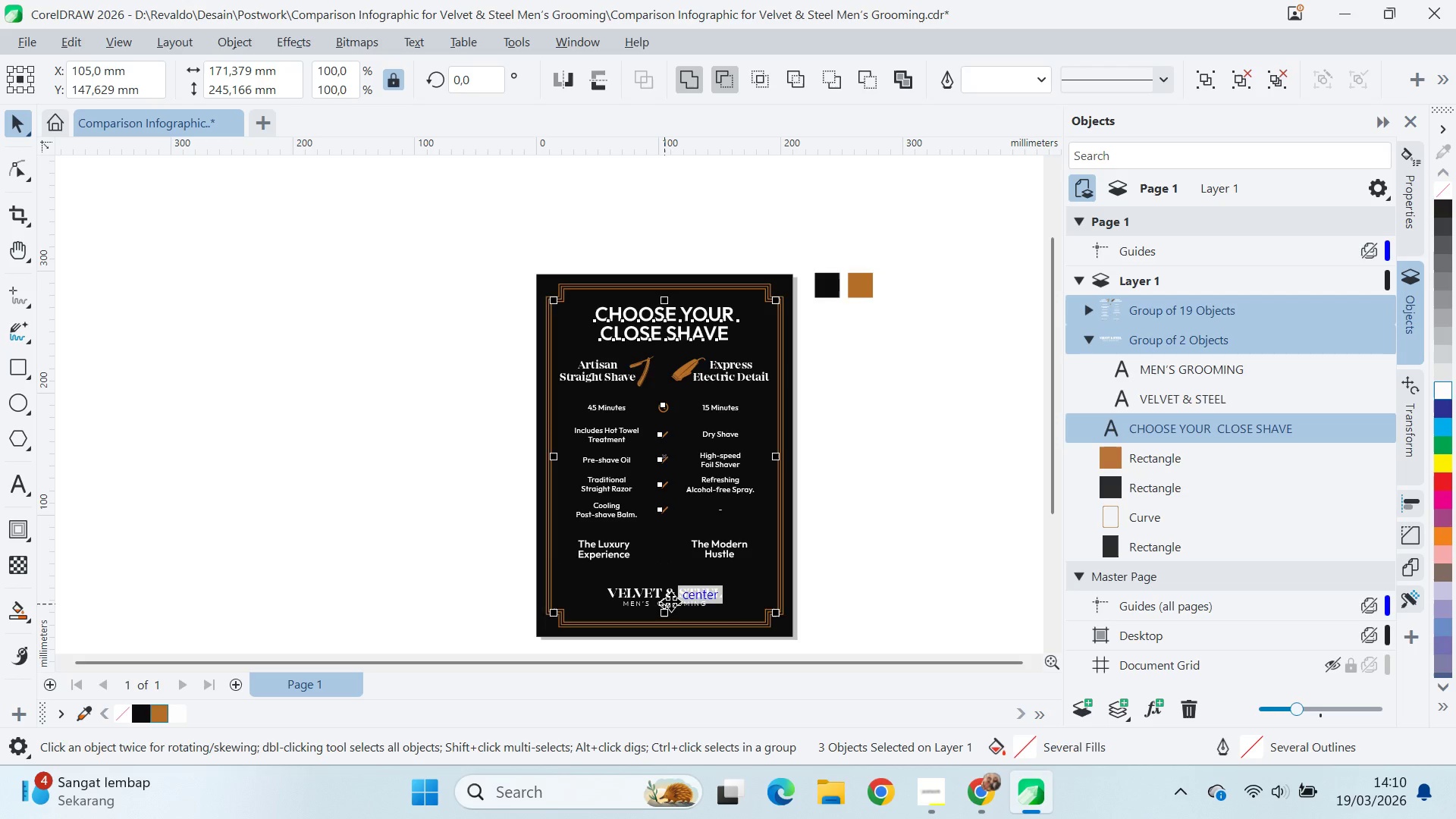 
key(Shift+ShiftLeft)
 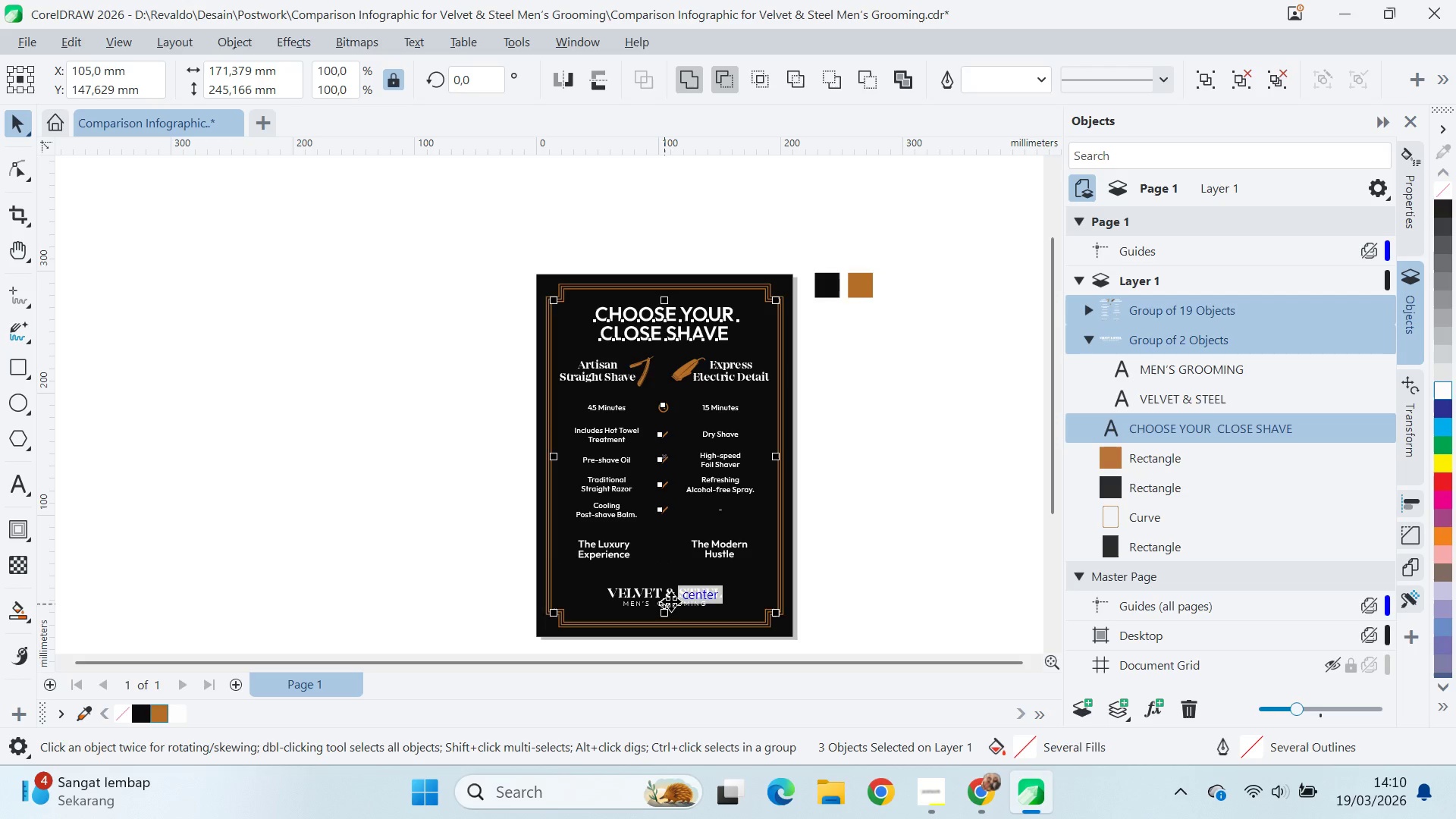 
key(Shift+ShiftLeft)
 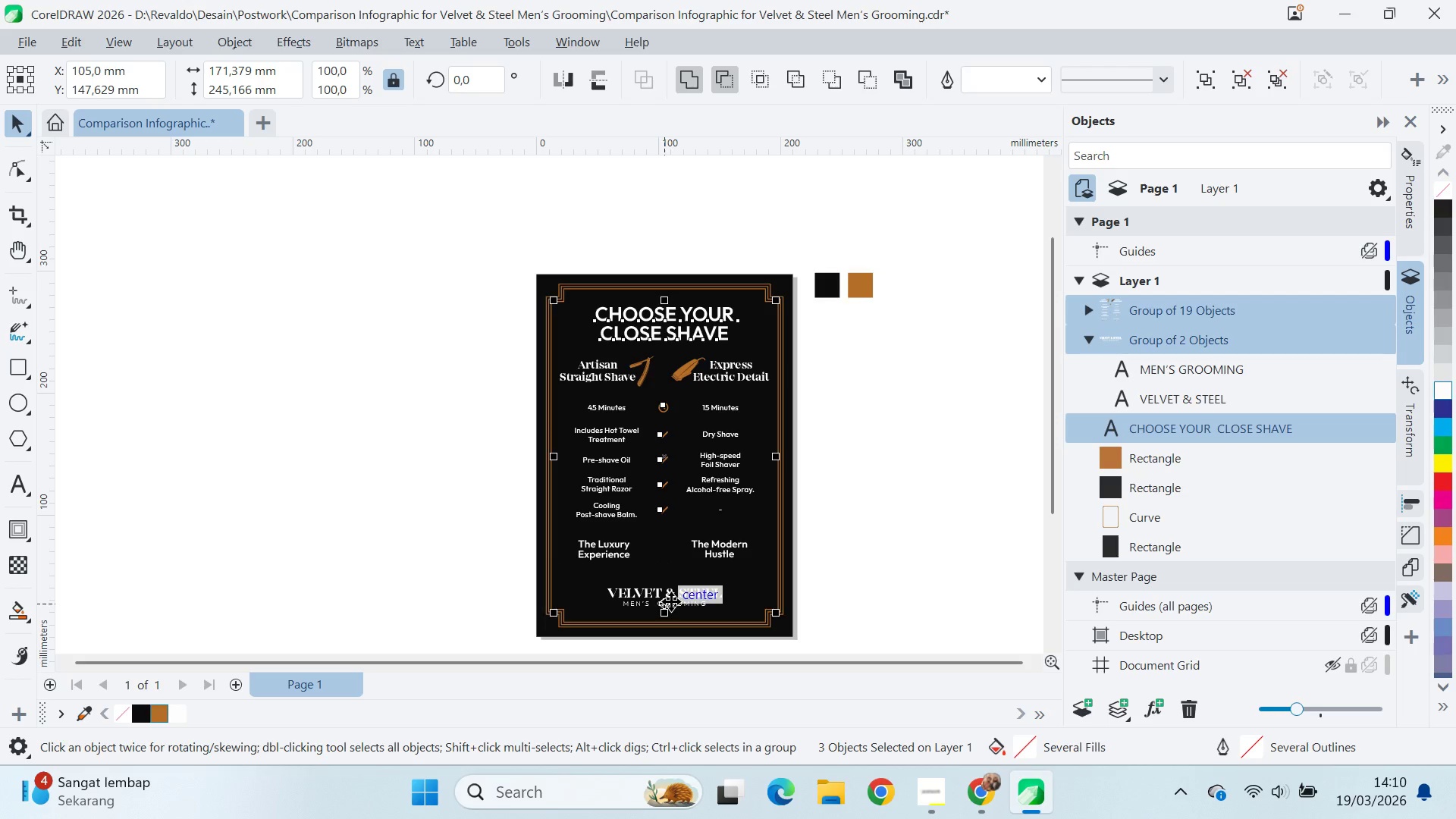 
key(Shift+ShiftLeft)
 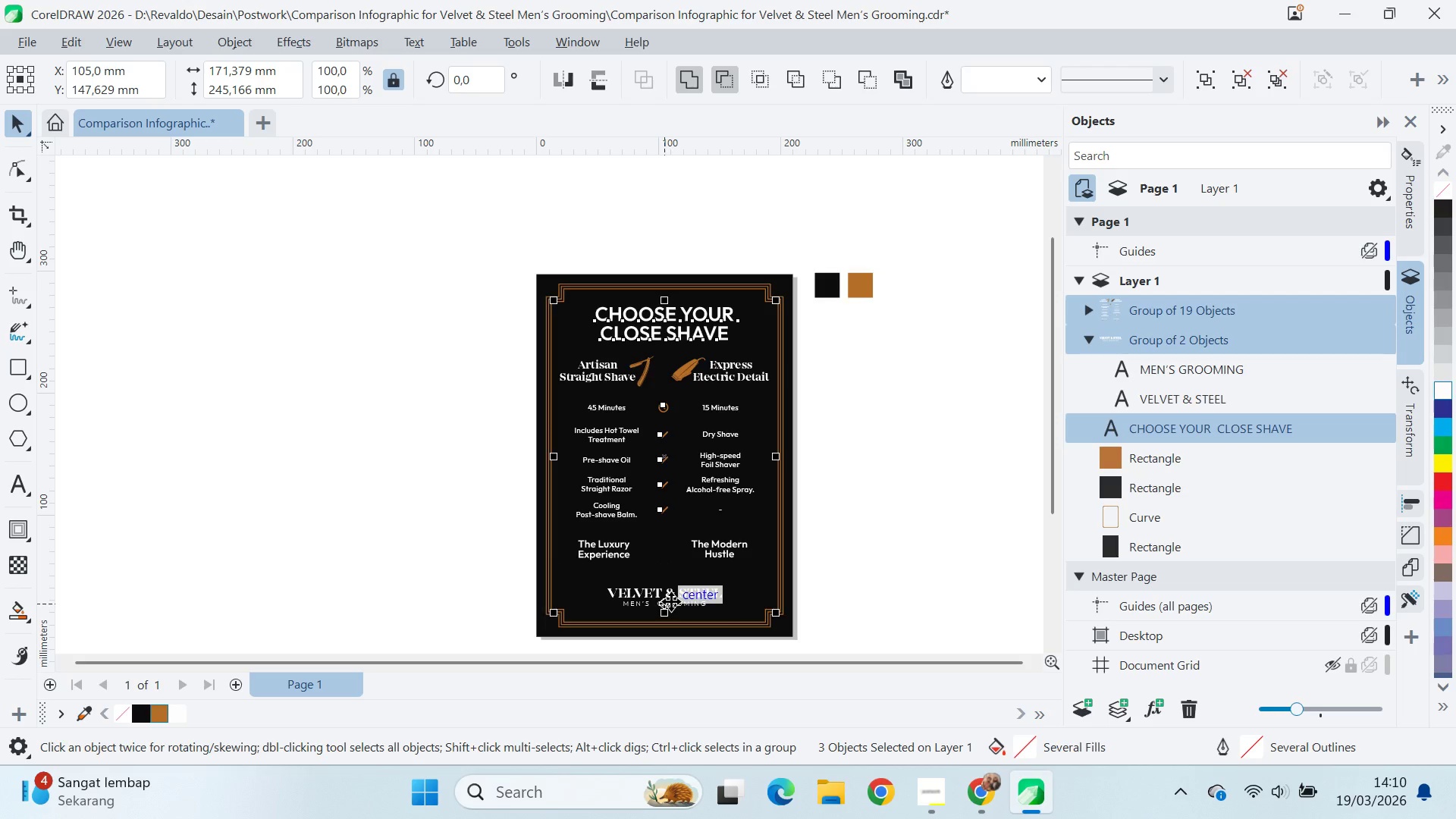 
key(Shift+ShiftLeft)
 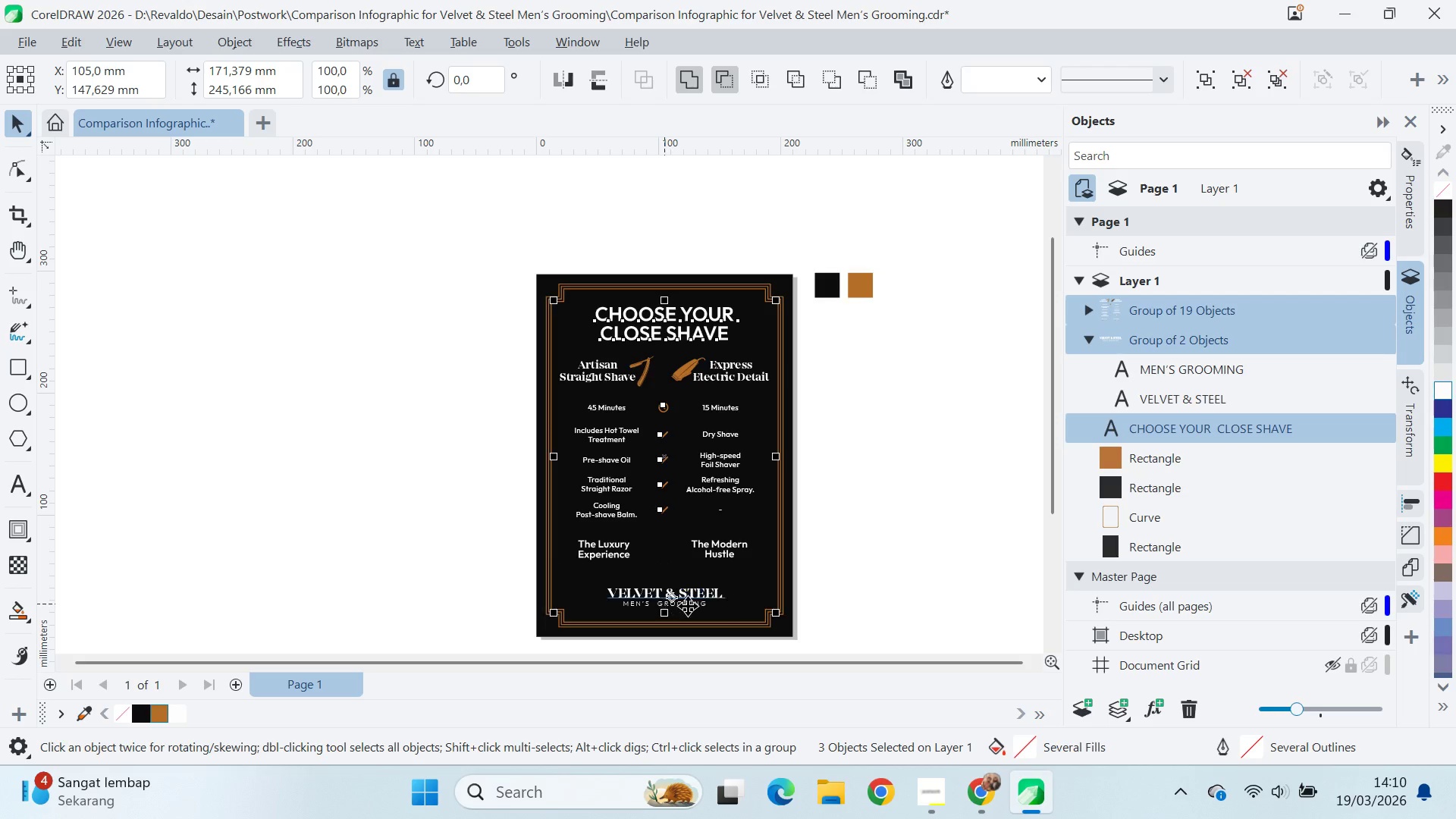 
key(Shift+ShiftLeft)
 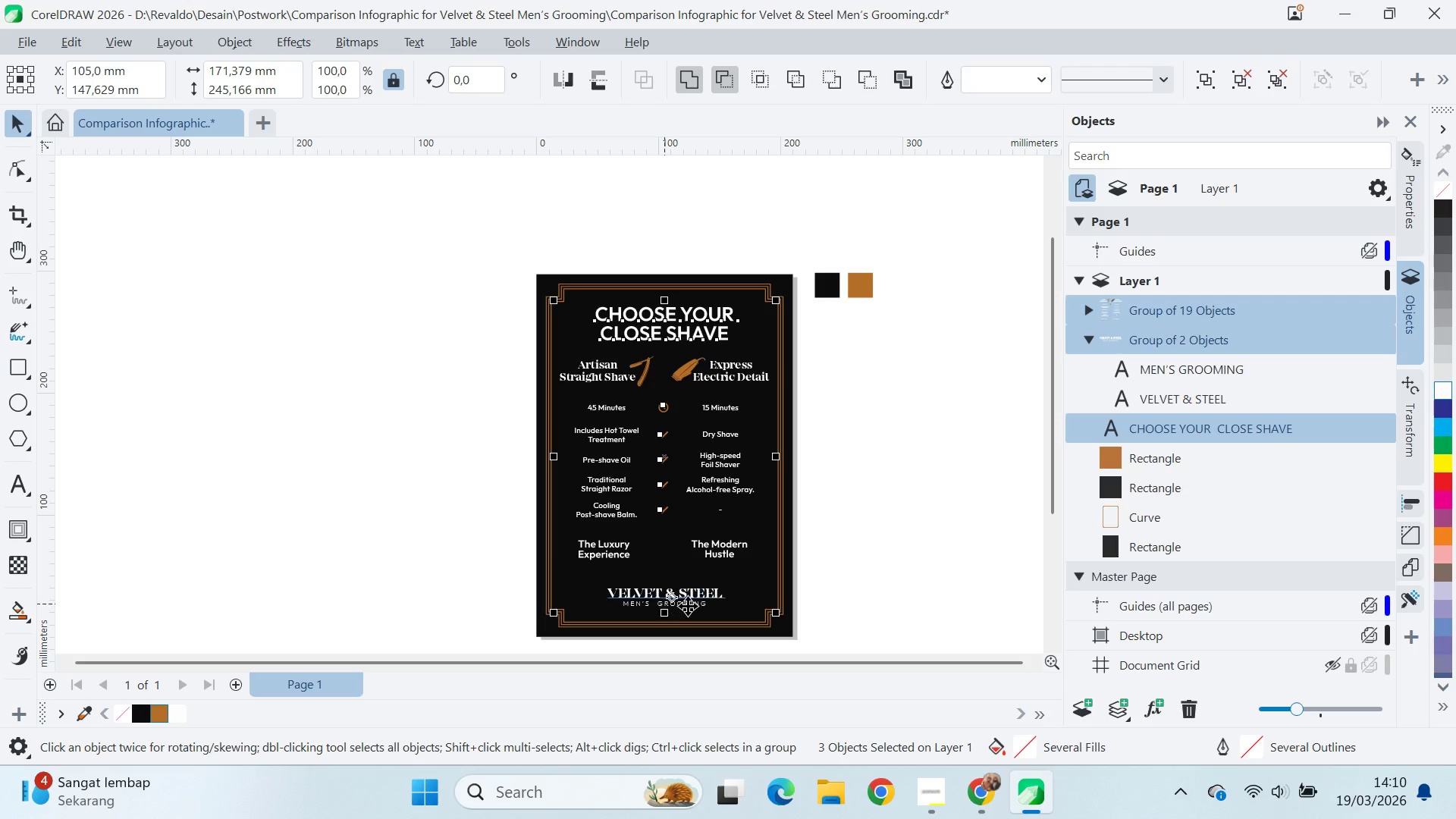 
key(Shift+ShiftLeft)
 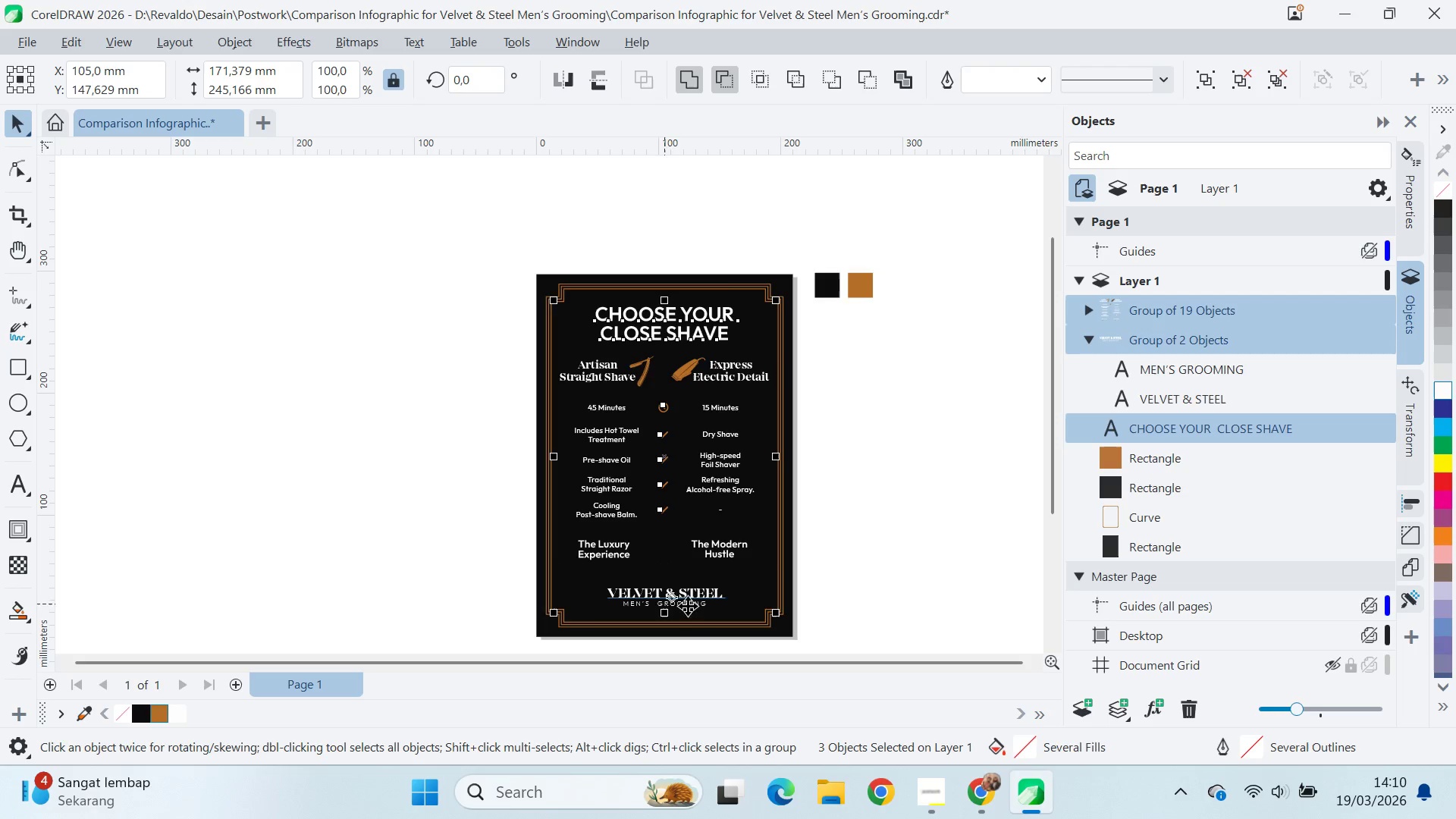 
key(Shift+ShiftLeft)
 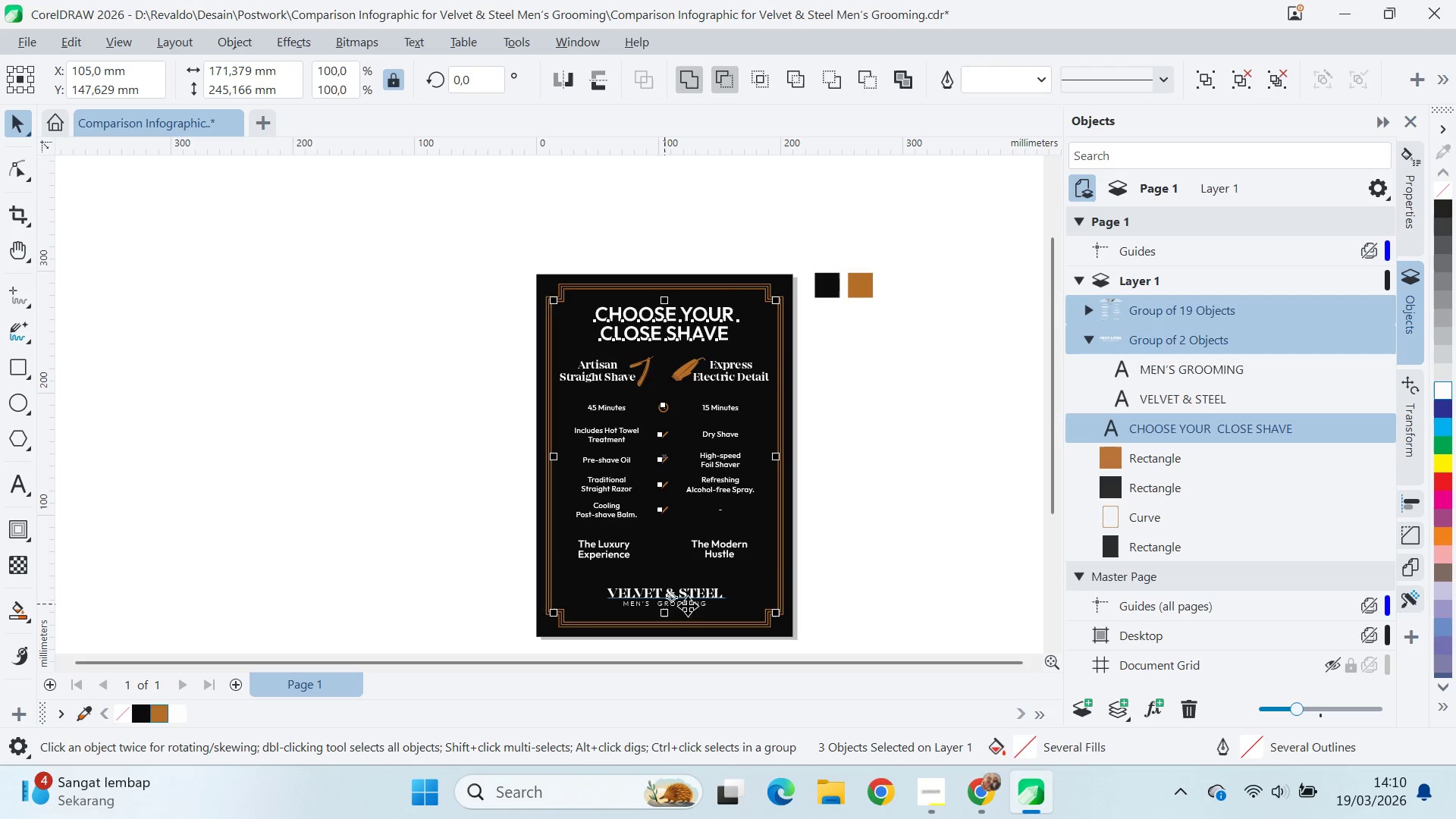 
key(Shift+ShiftLeft)
 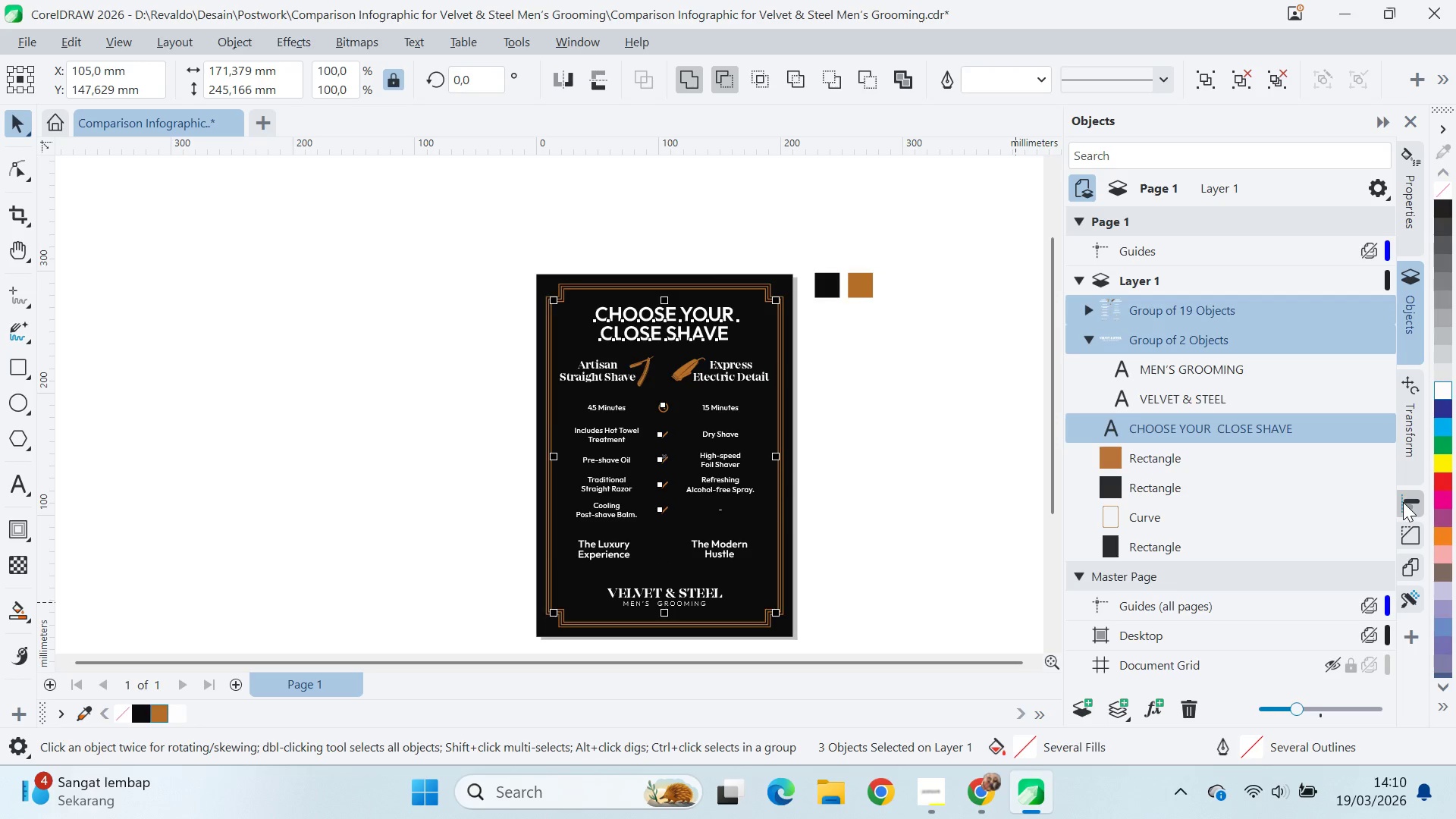 
left_click([1404, 495])
 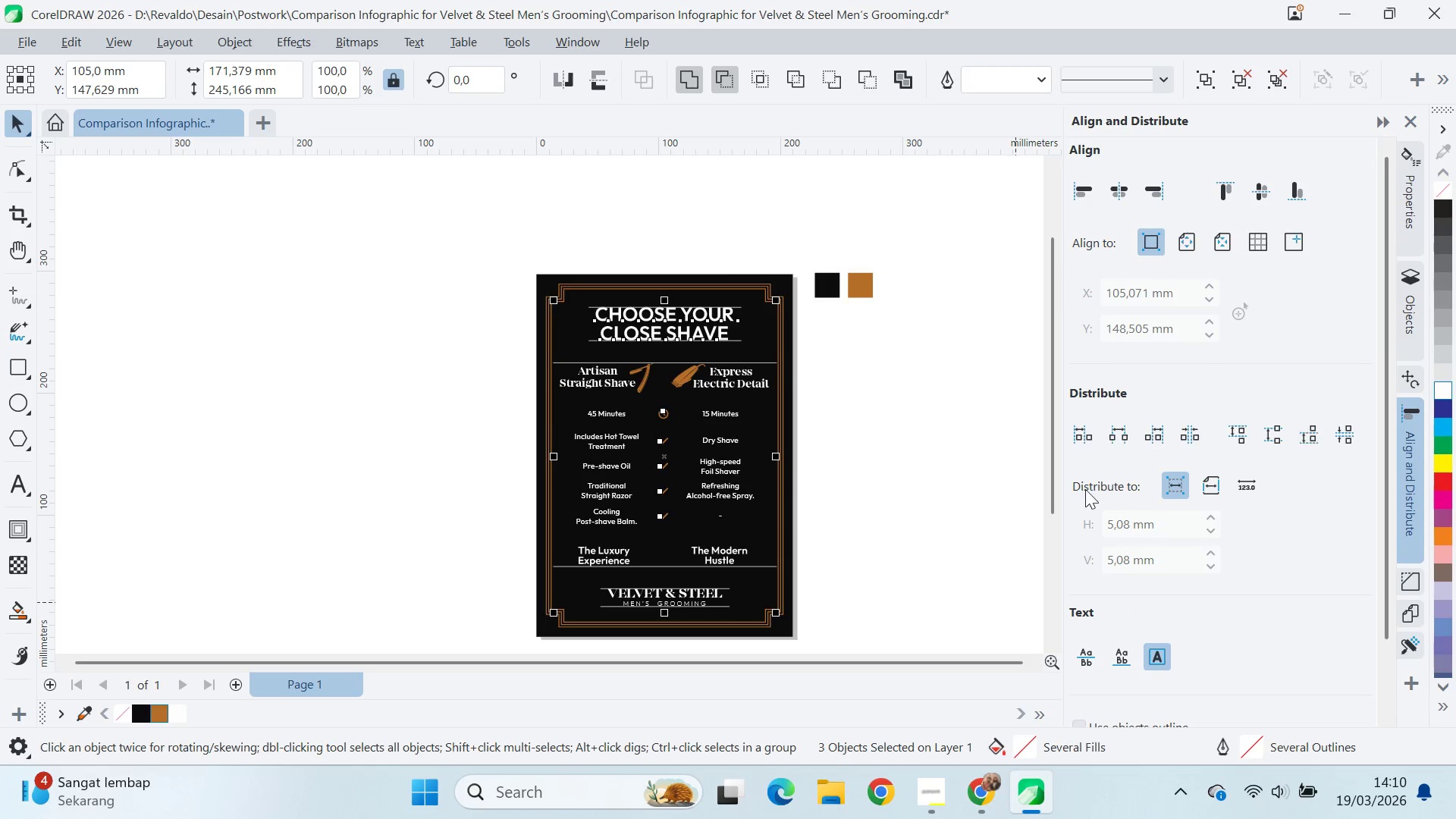 
key(Control+G)
 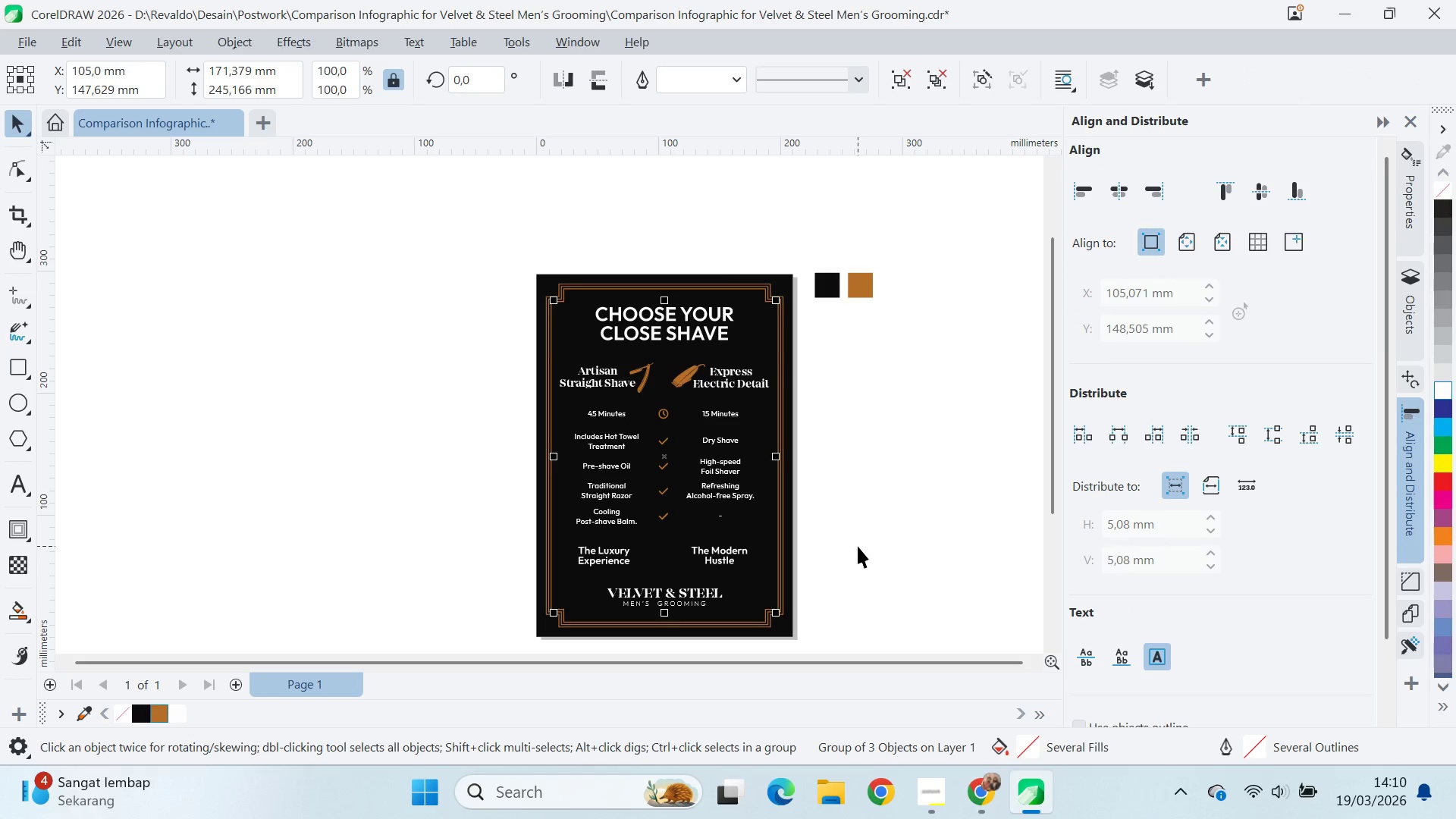 
left_click([858, 546])
 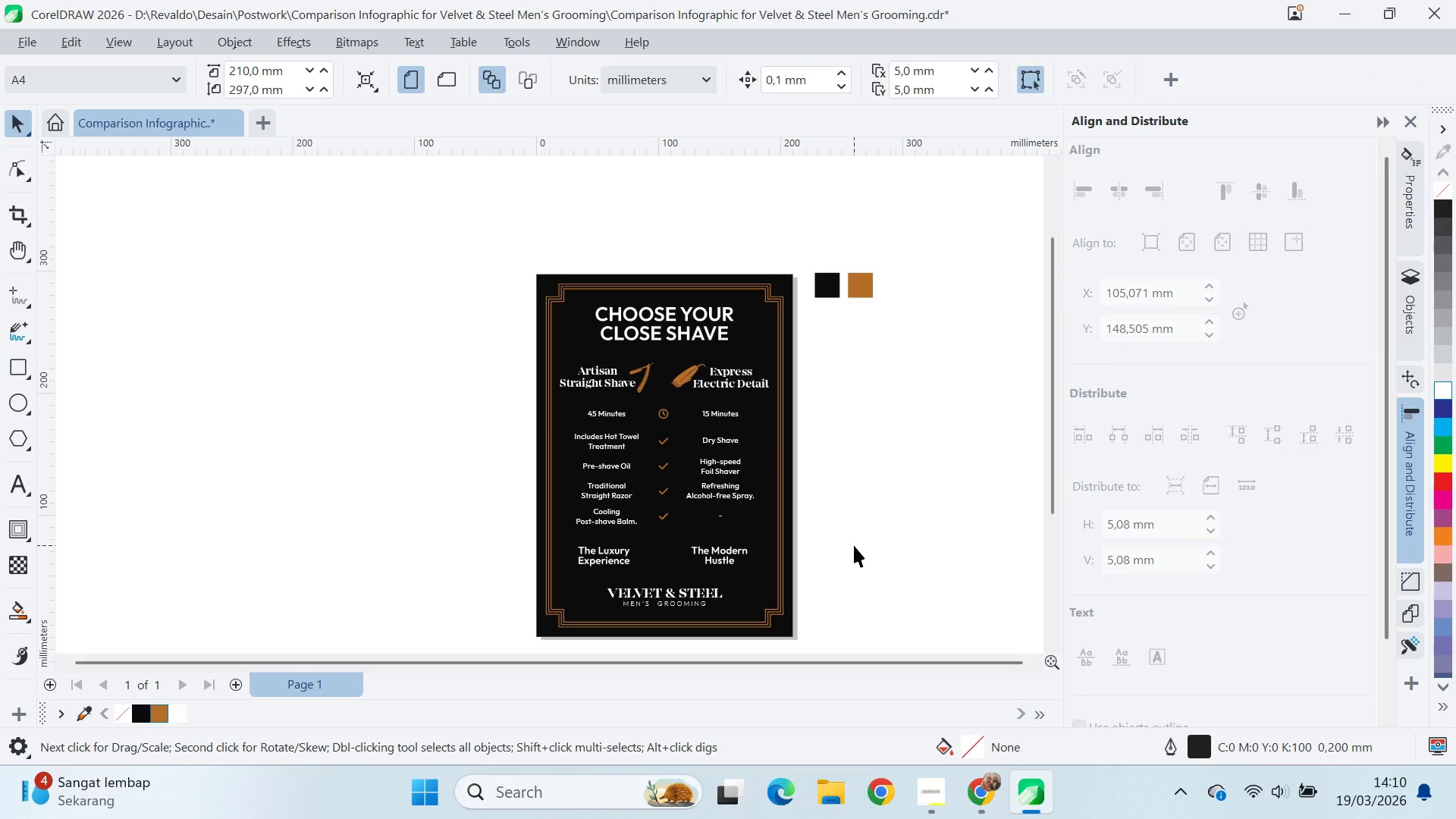 
left_click([854, 545])
 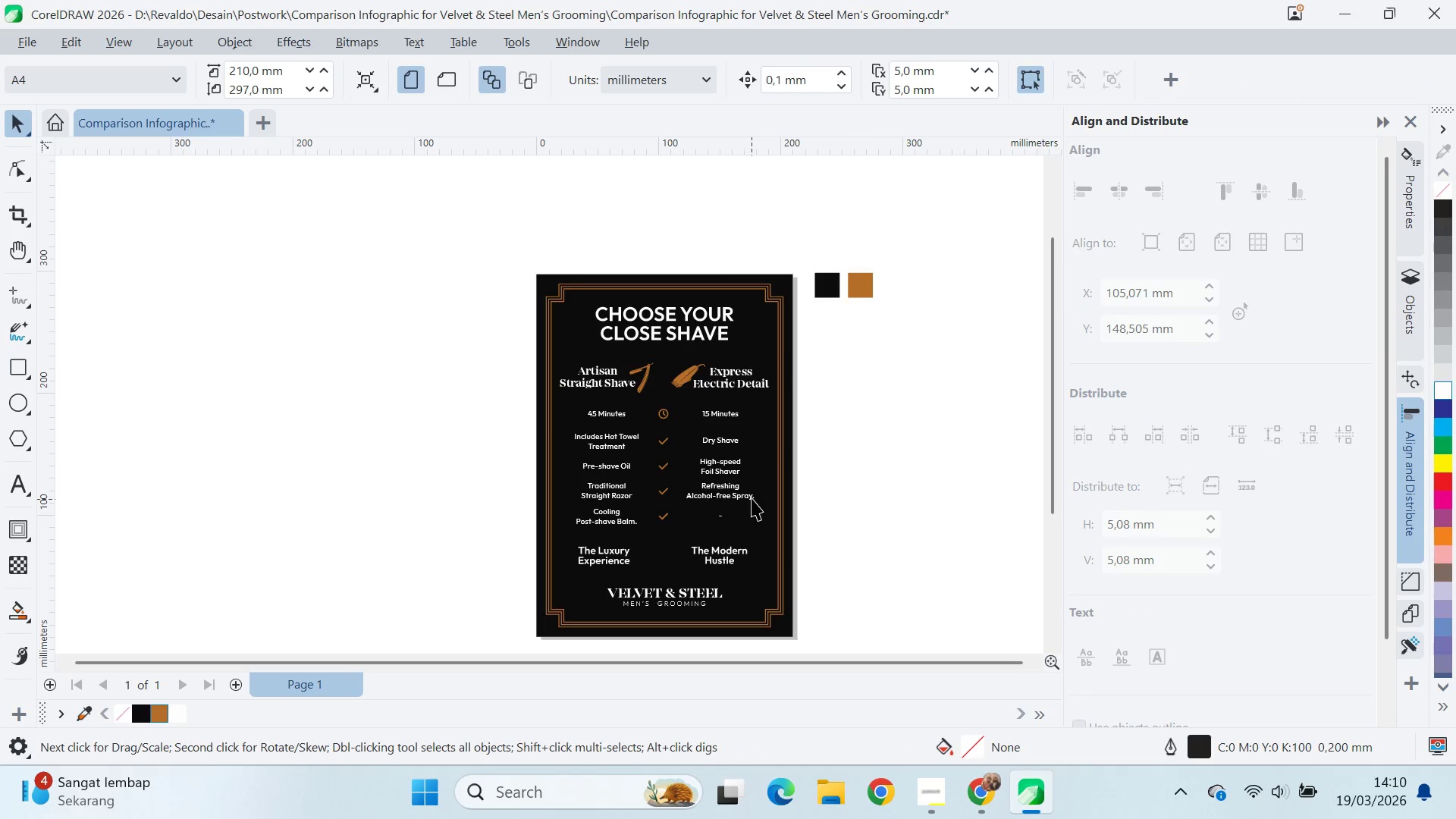 
hold_key(key=ShiftLeft, duration=1.39)
left_click([780, 494])
 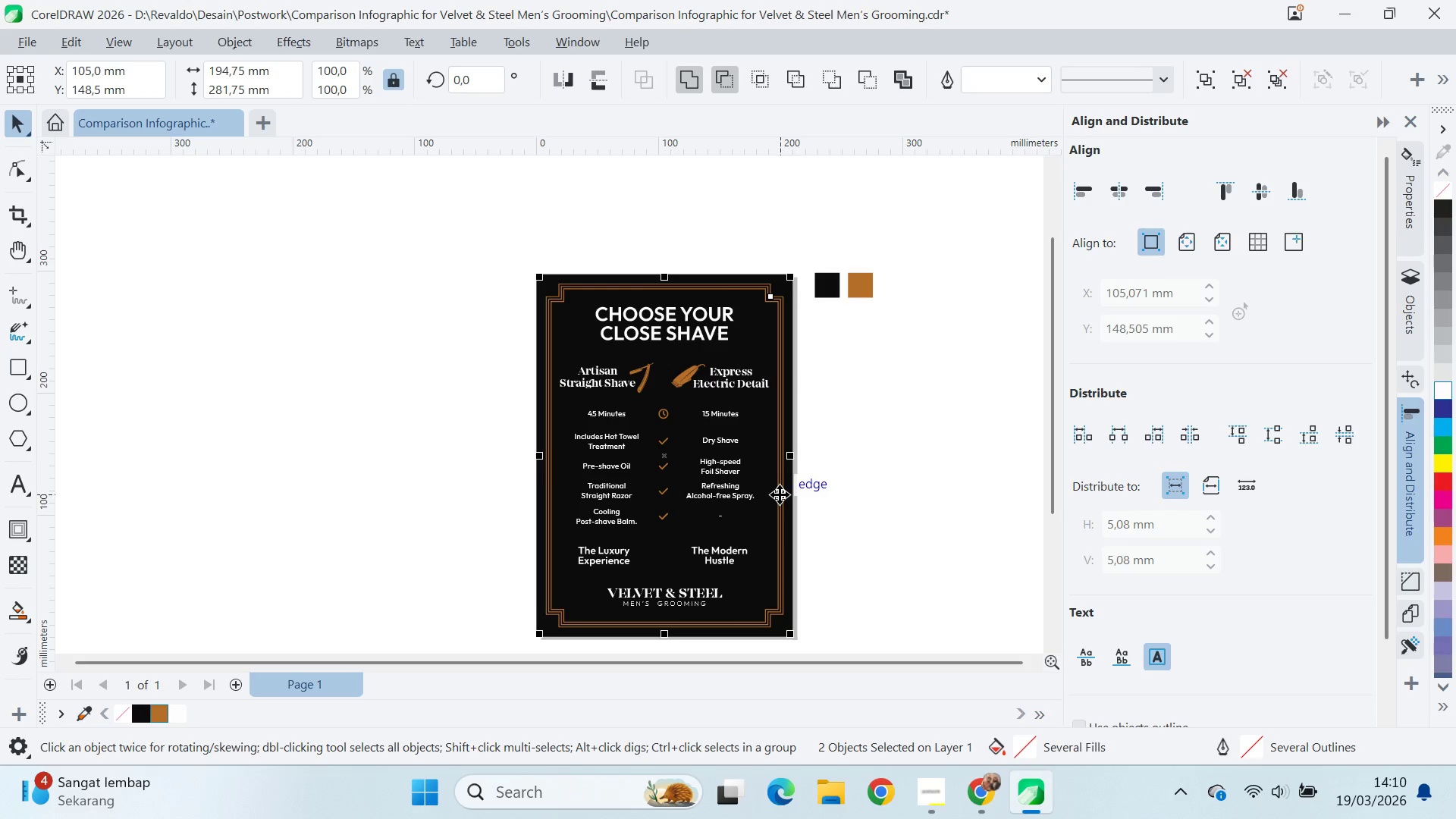 
key(E)
 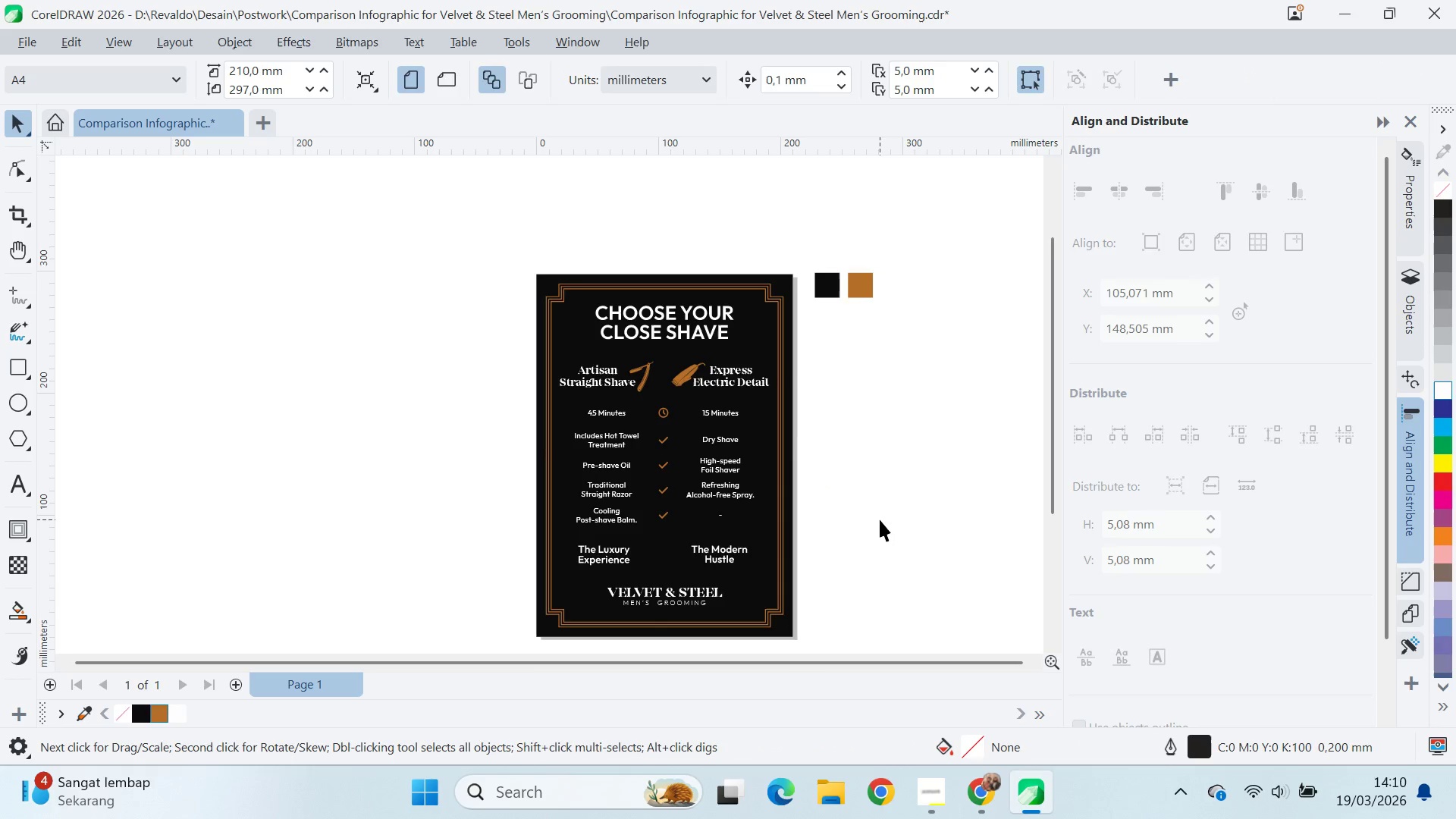 
scroll: coordinate [880, 519], scroll_direction: down, amount: 1.0
 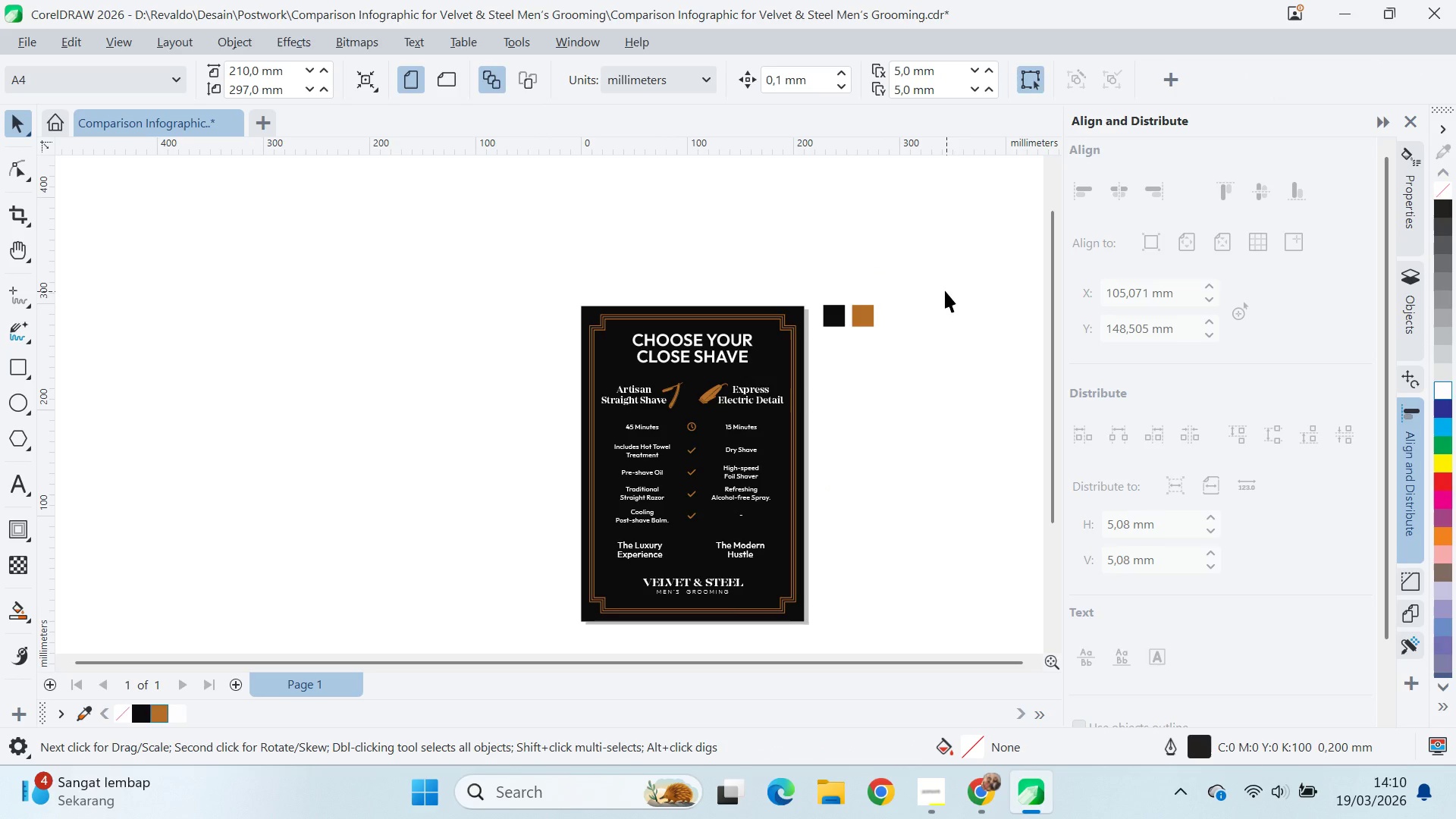 
left_click_drag(start_coordinate=[922, 286], to_coordinate=[820, 362])
 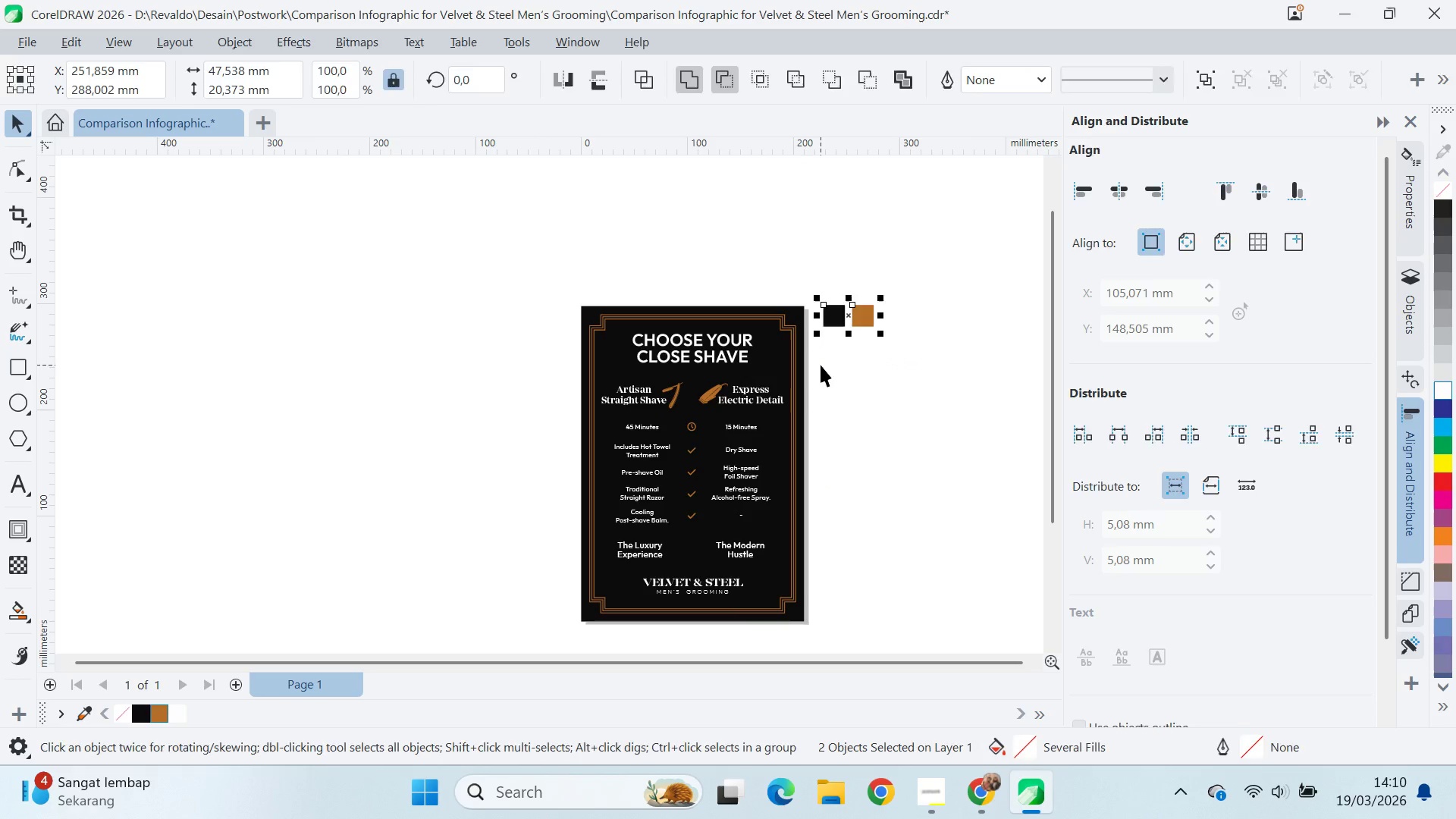 
key(Delete)
 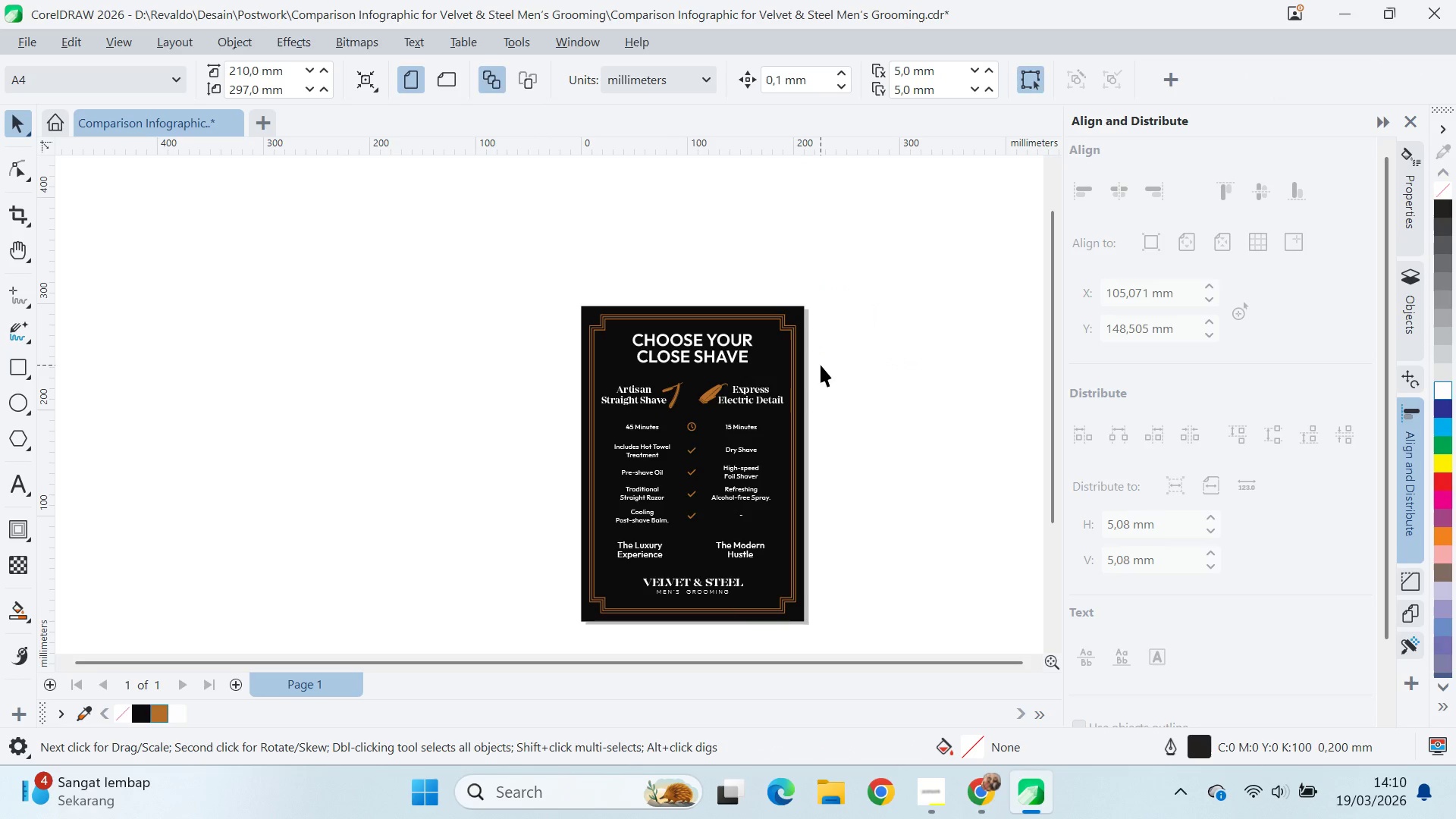 
key(Control+S)
 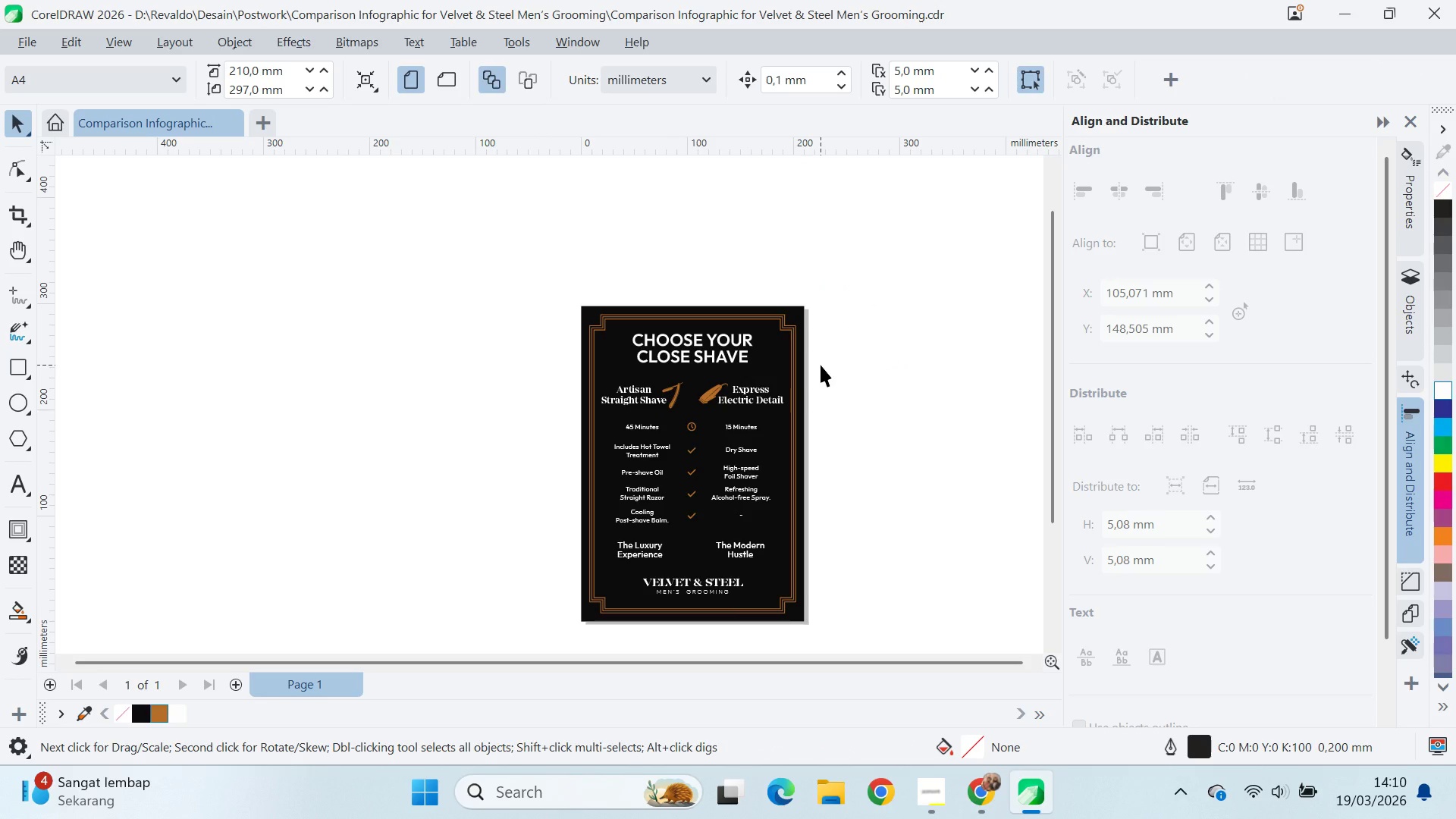 
key(Alt+Tab)
 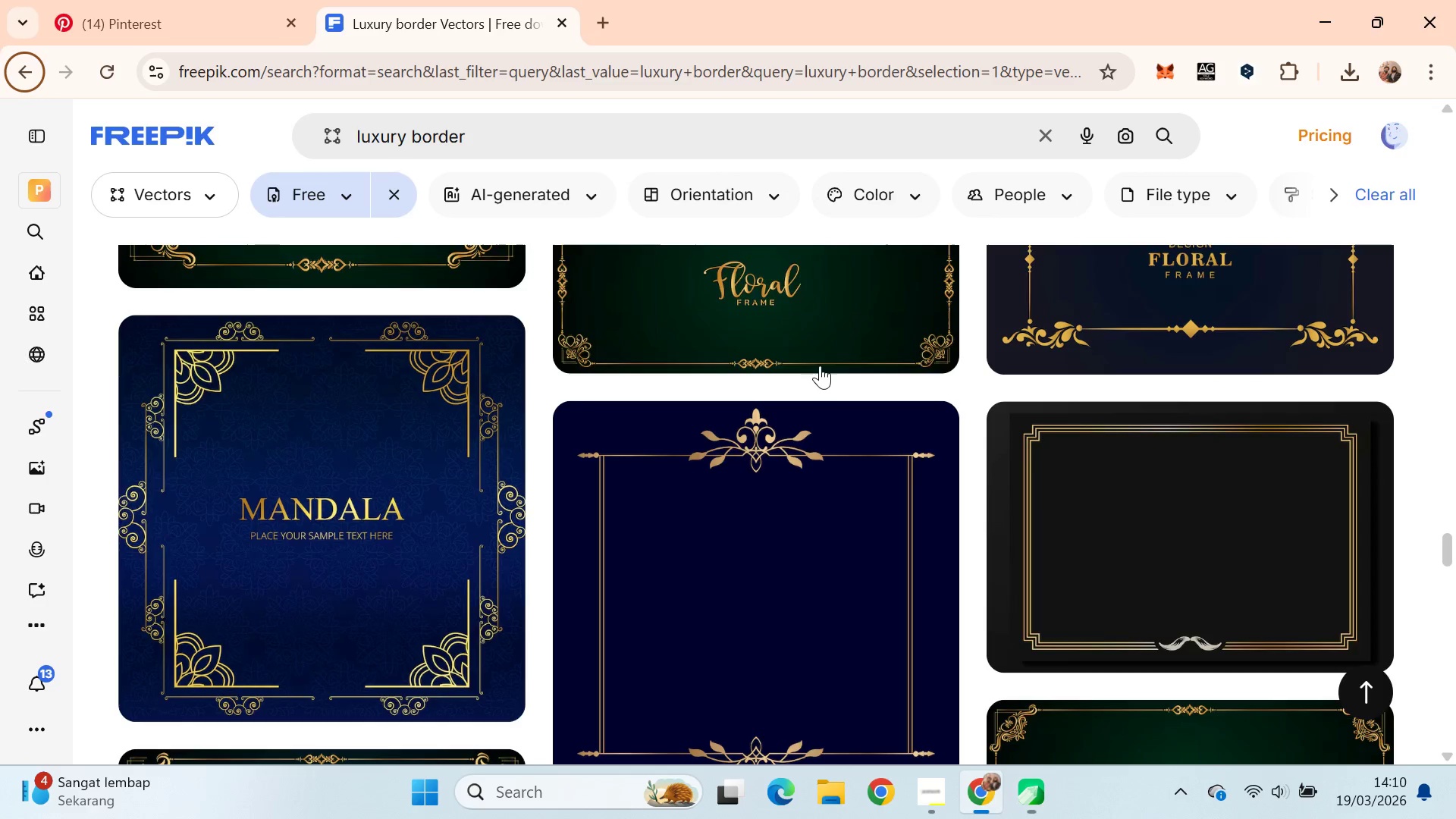 
key(Alt+Tab)
 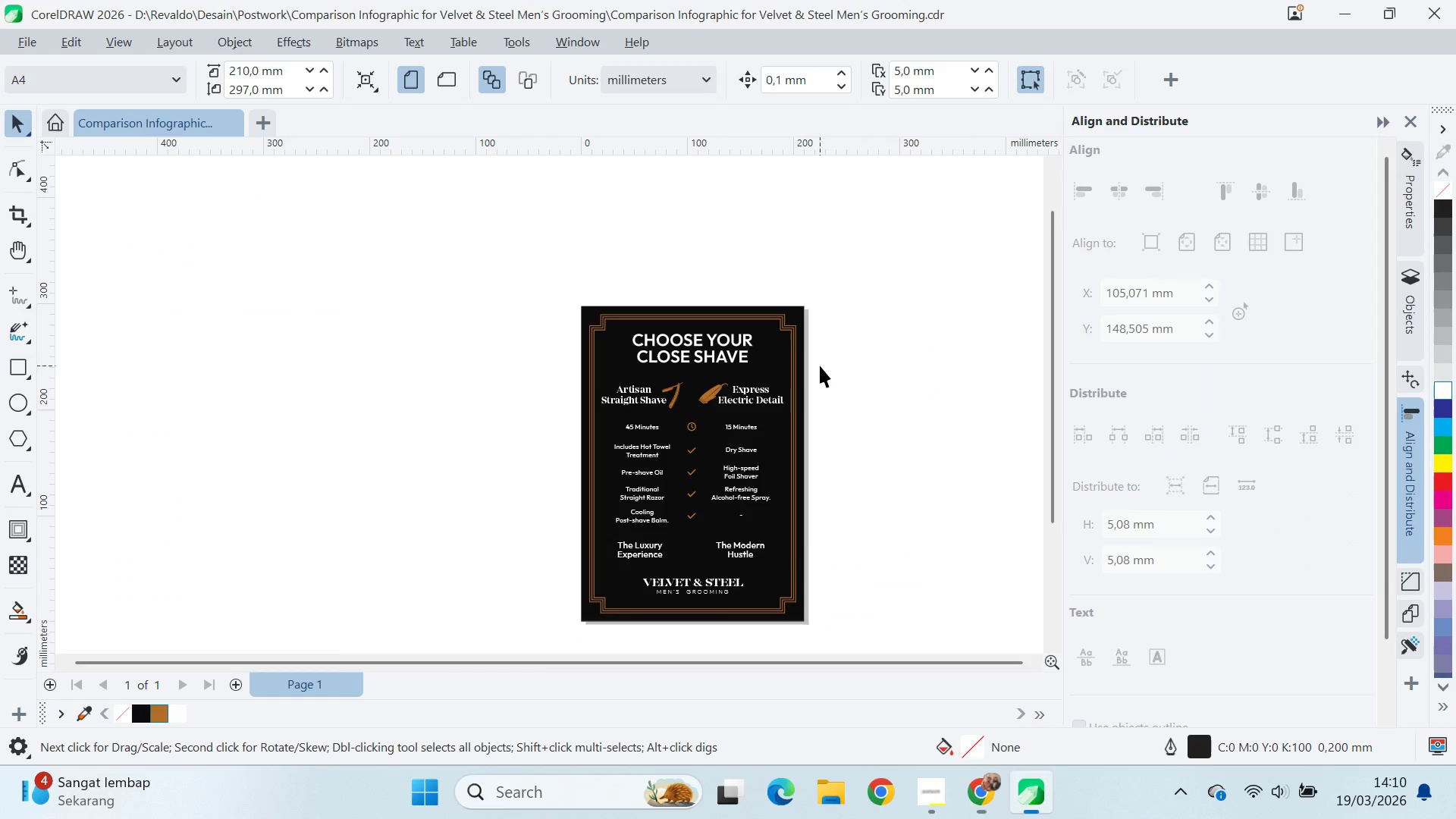 
key(Alt+Tab)
 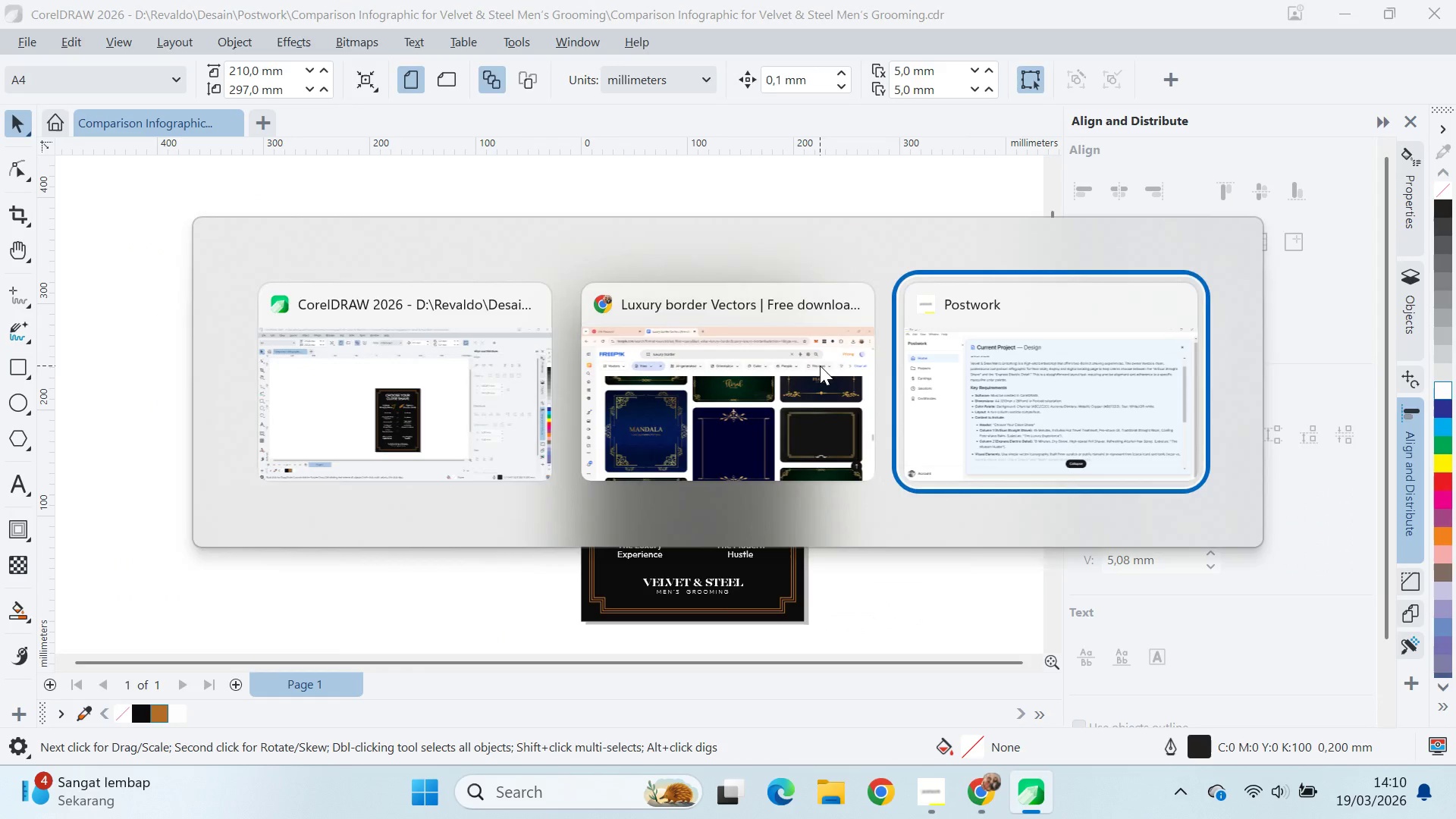 
key(Alt+Tab)